 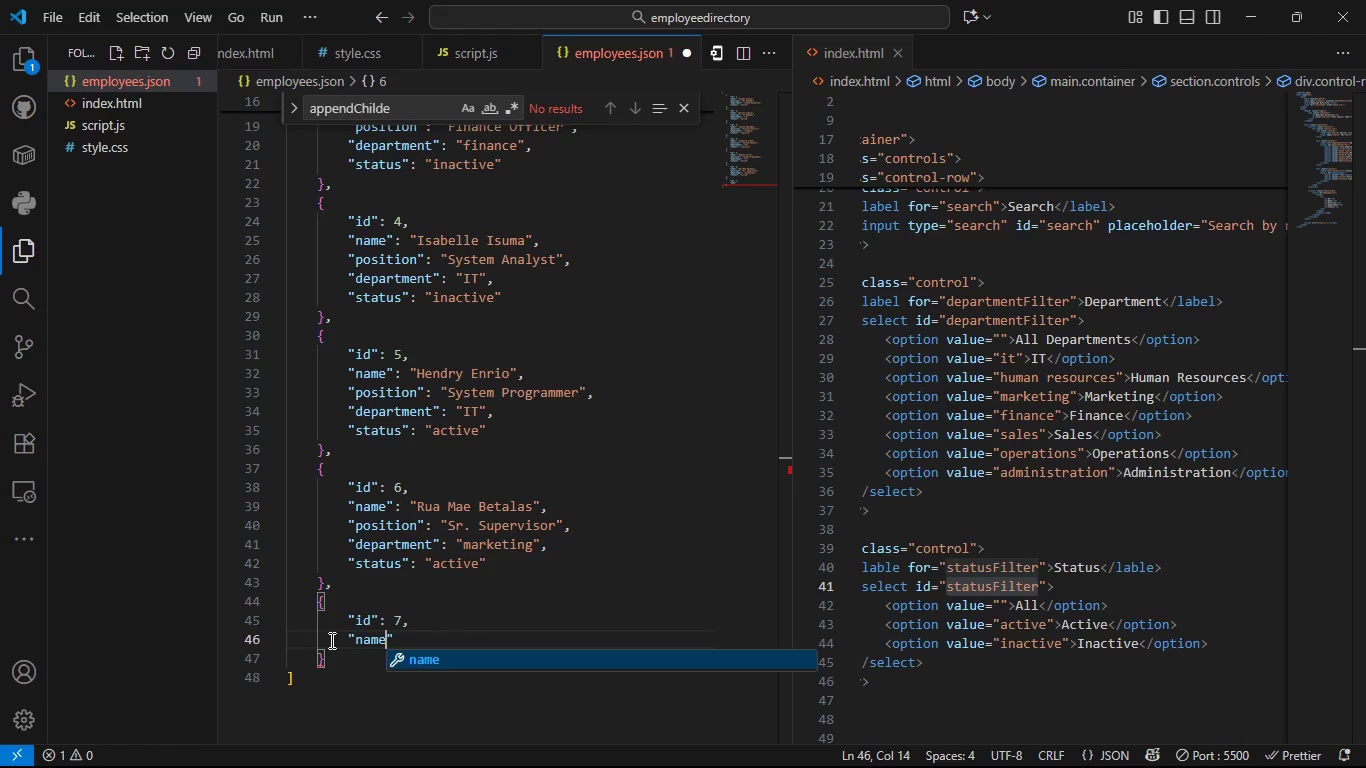 
key(ArrowRight)
 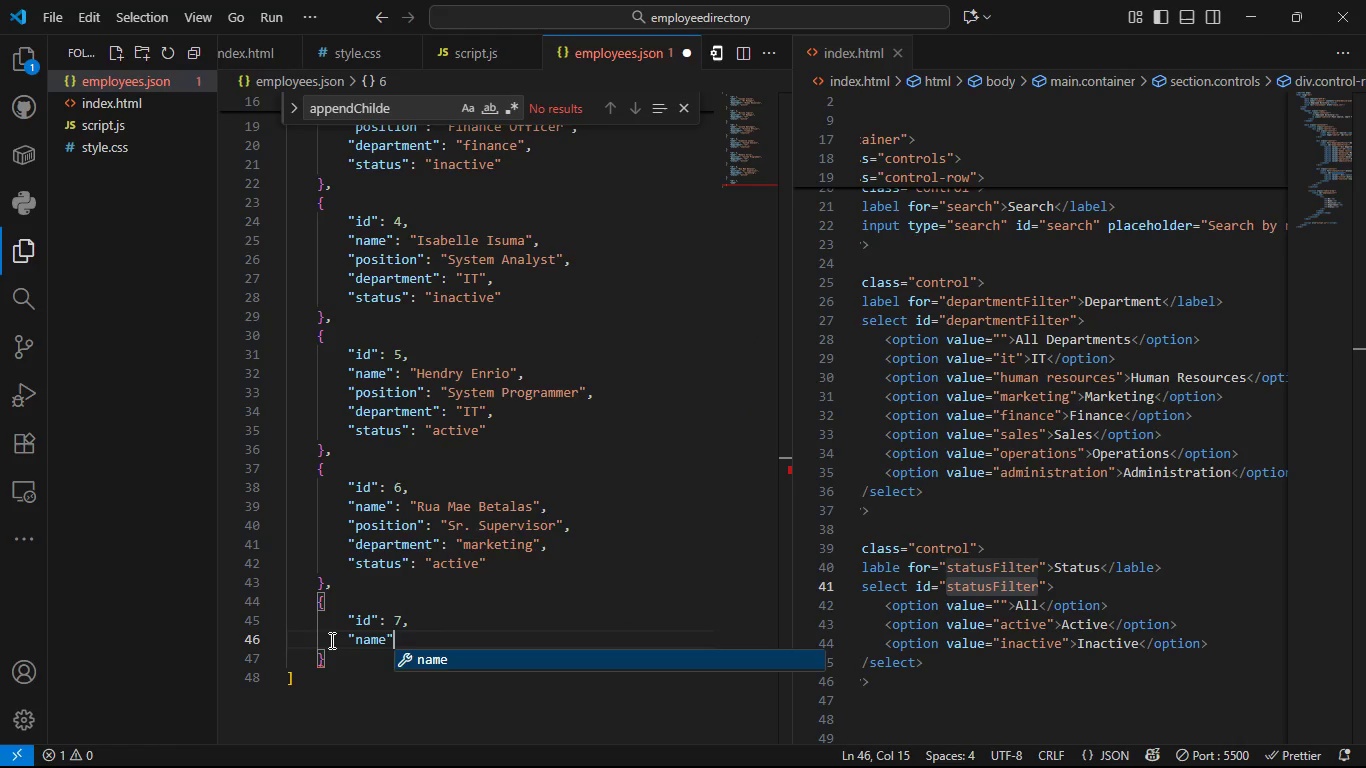 
type(: "CY)
key(Backspace)
type(ey)
key(Backspace)
key(Backspace)
type(ye Loarder)
 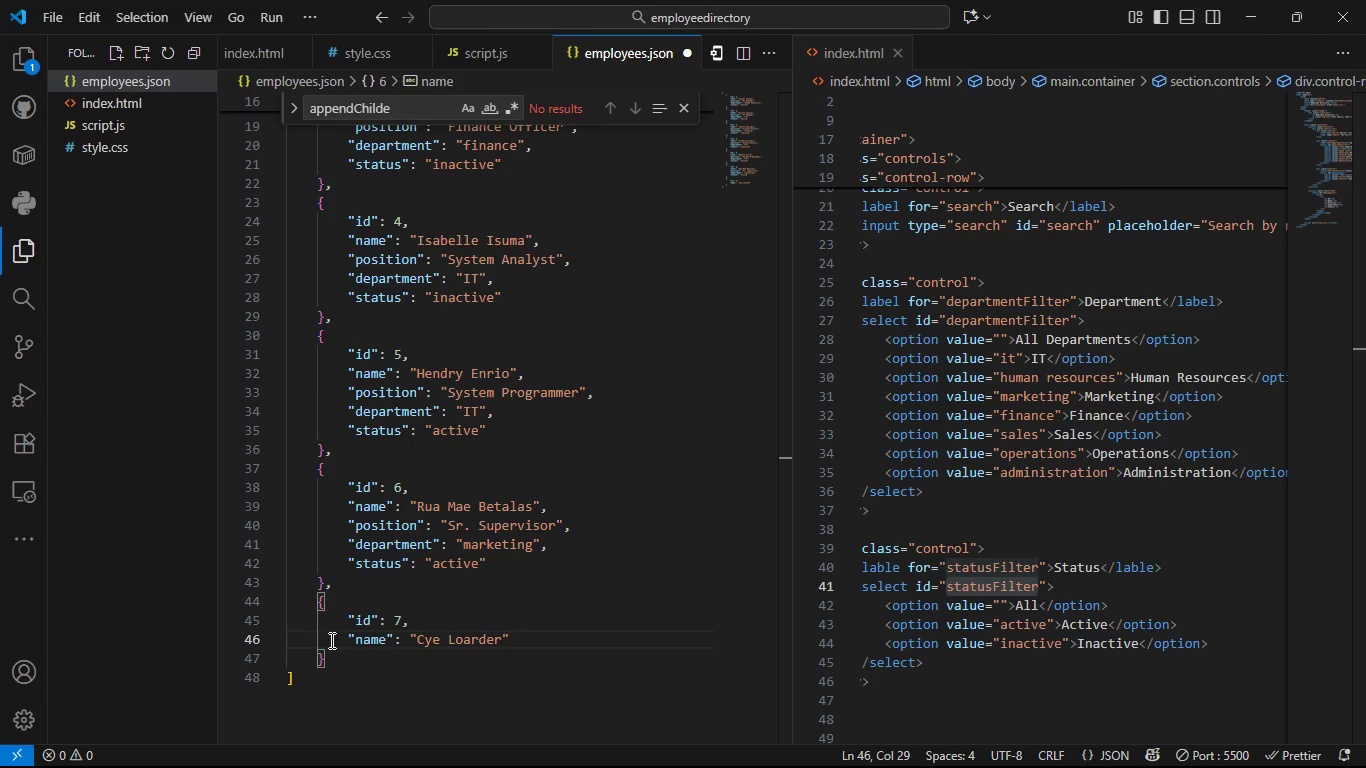 
key(ArrowRight)
 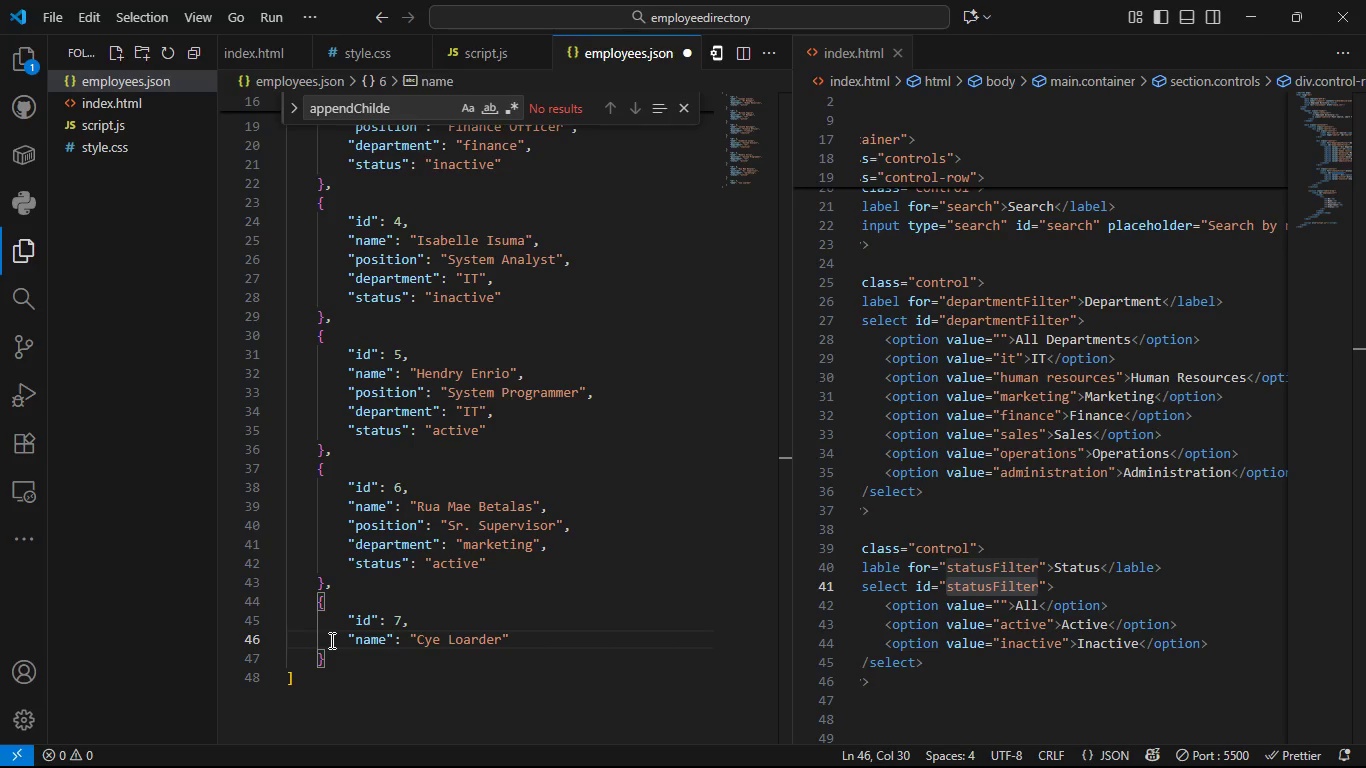 
key(Comma)
 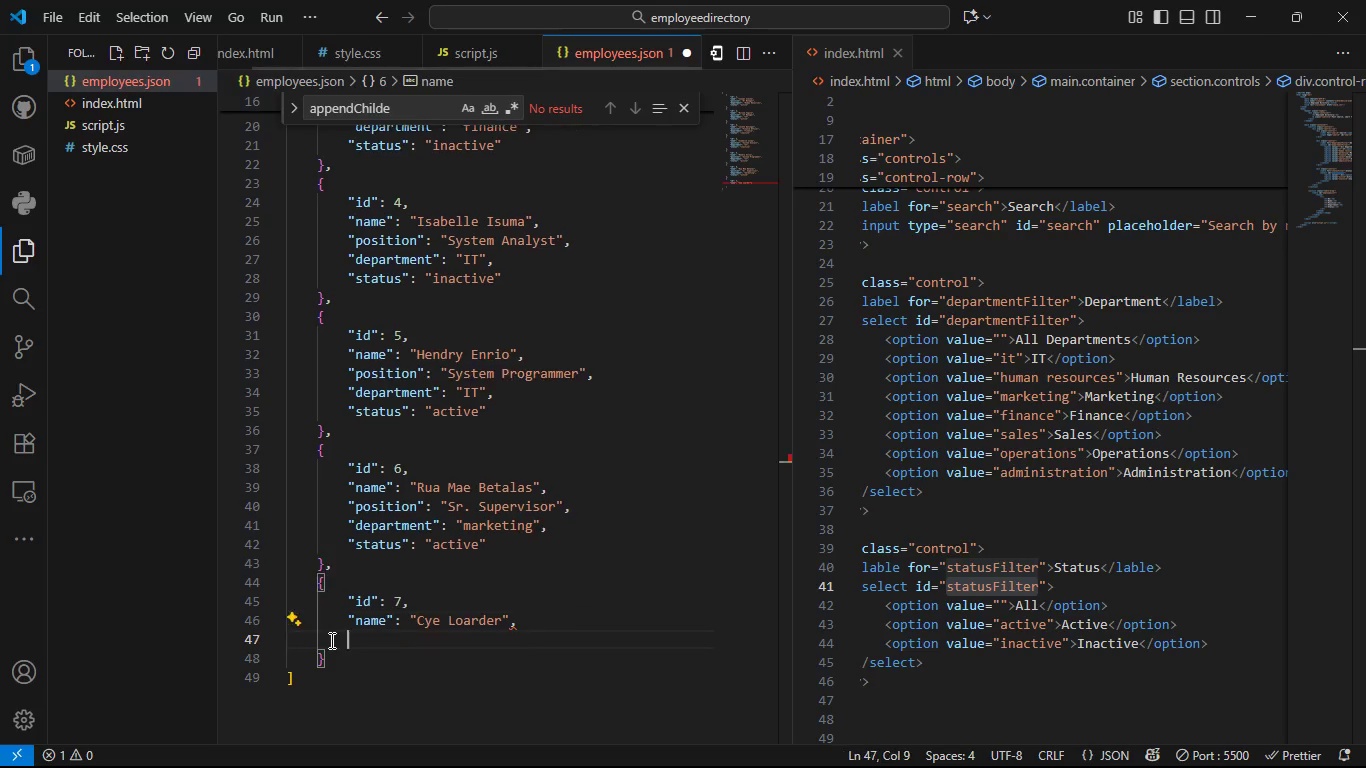 
key(Enter)
 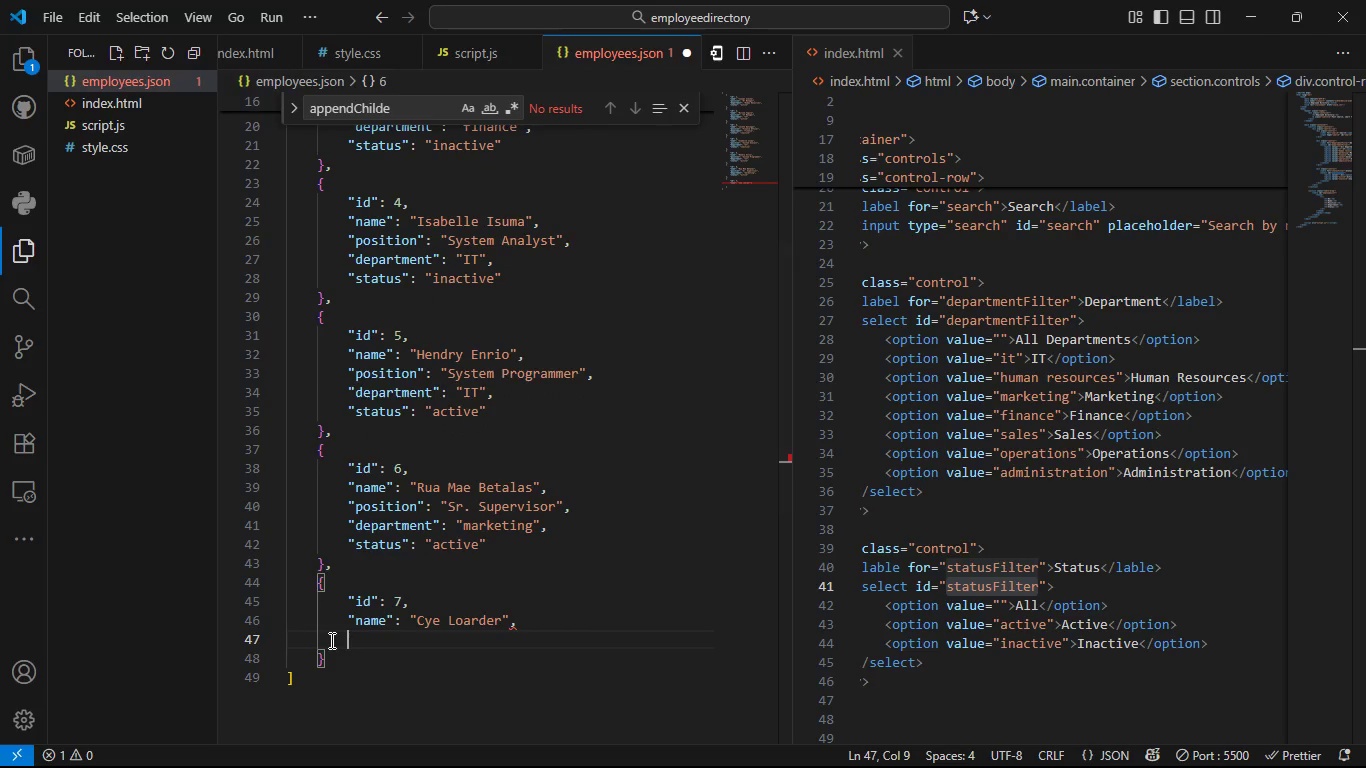 
type(')
key(Backspace)
type("postion)
 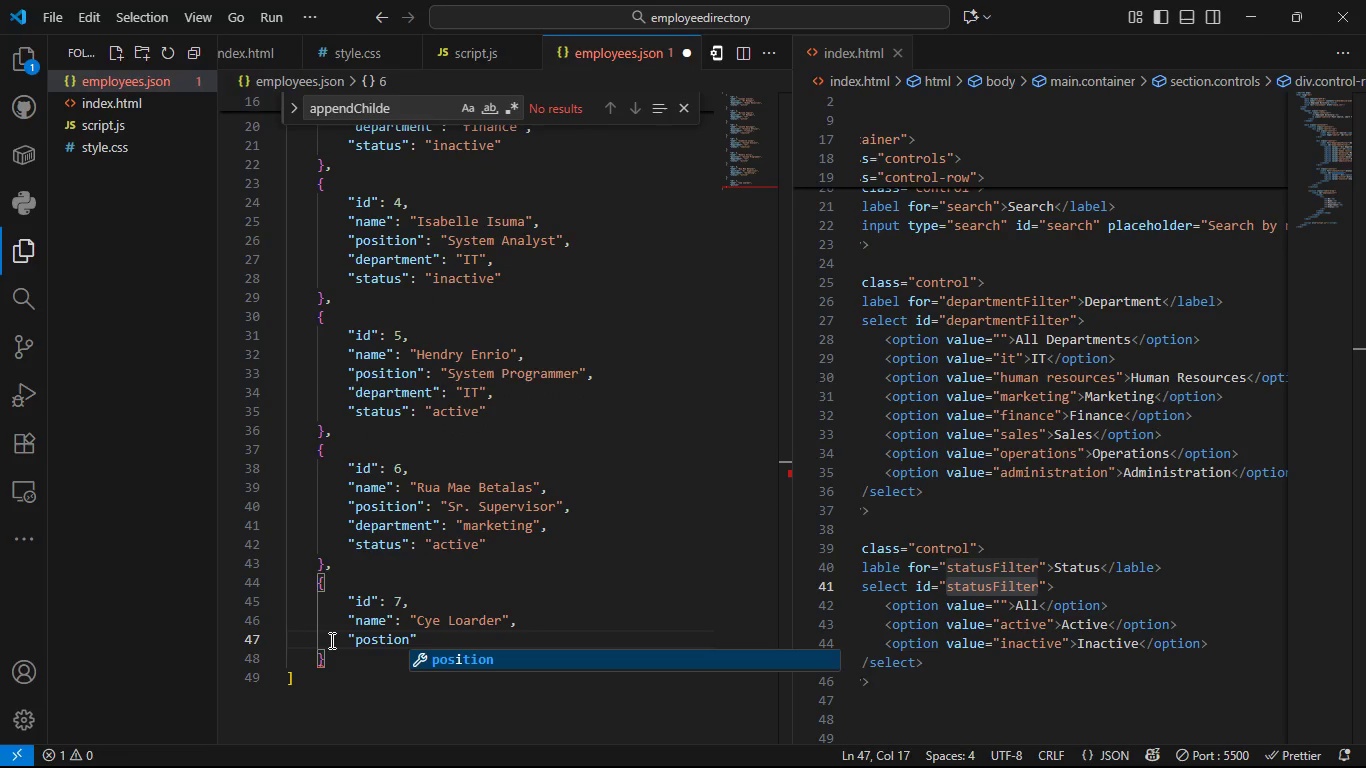 
key(ArrowRight)
 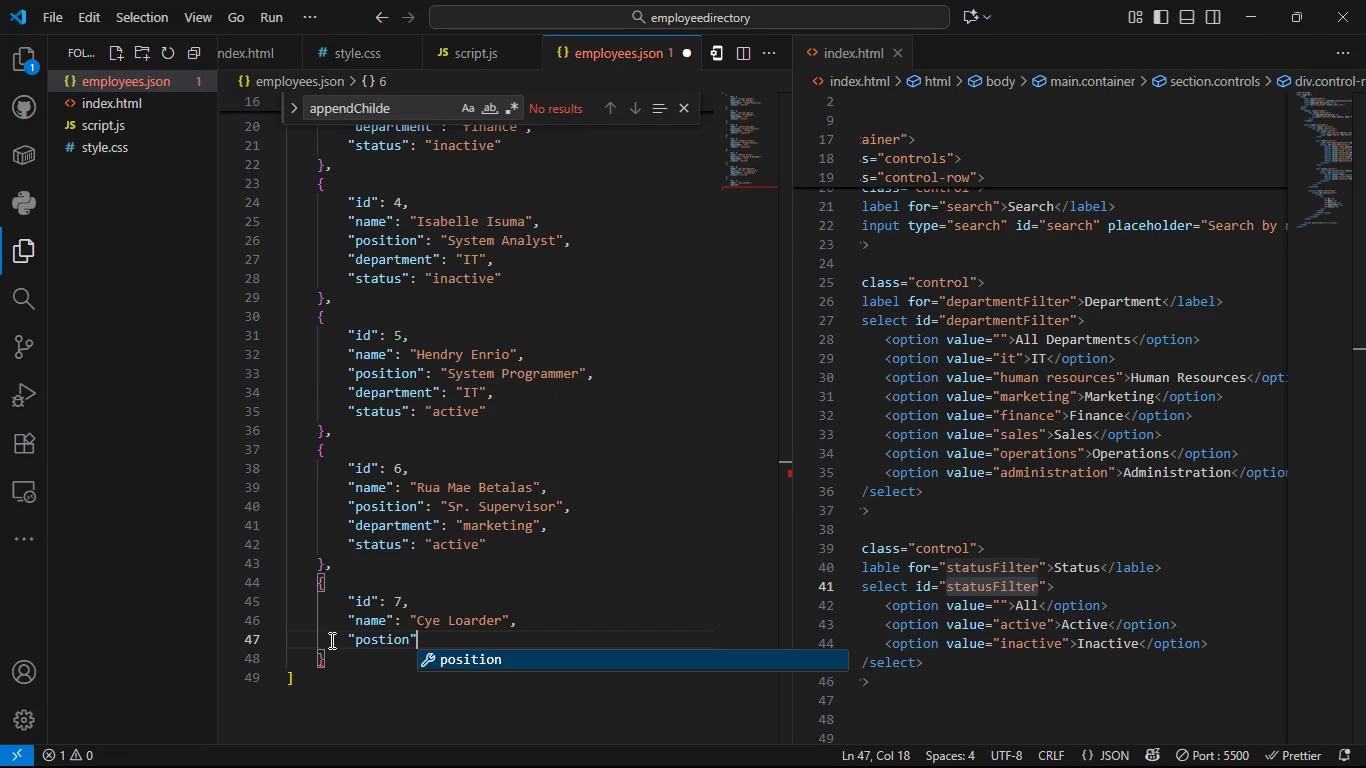 
key(Shift+ShiftLeft)
 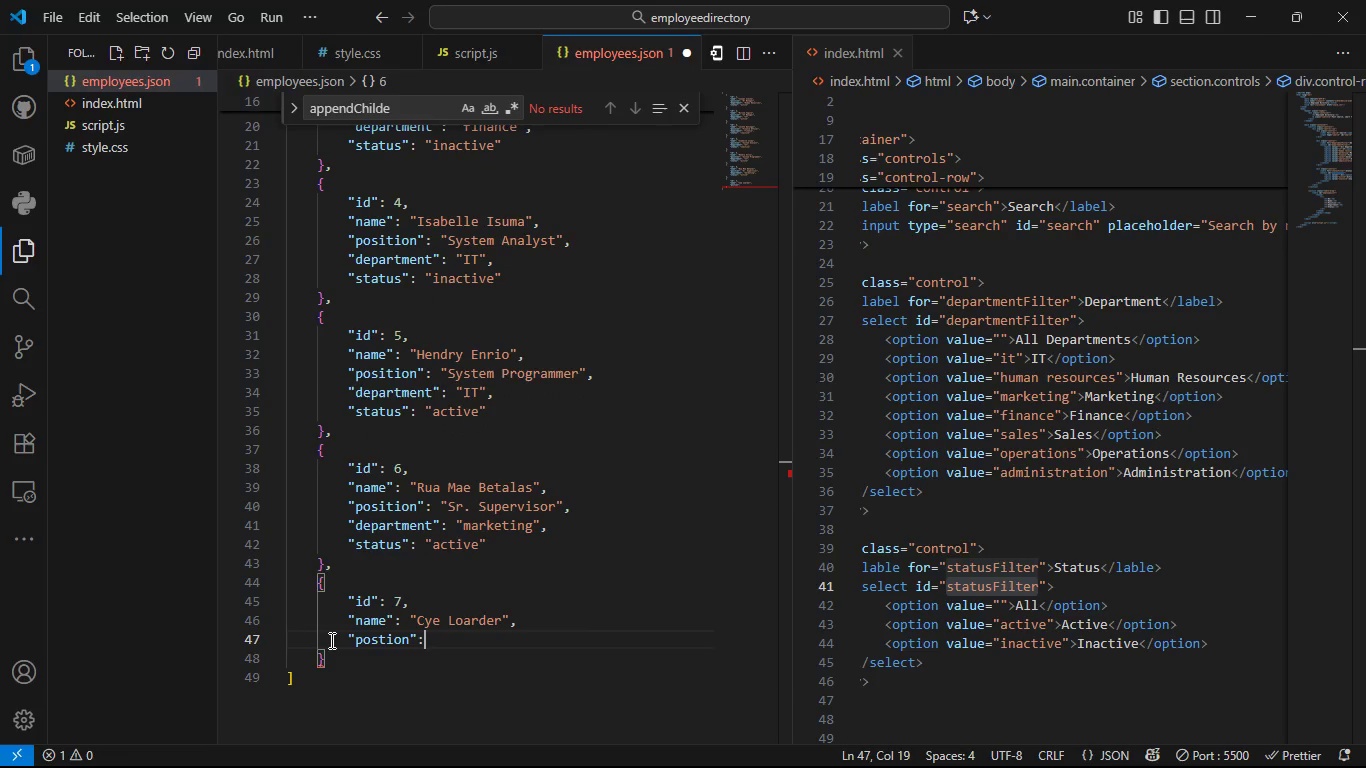 
key(Shift+Semicolon)
 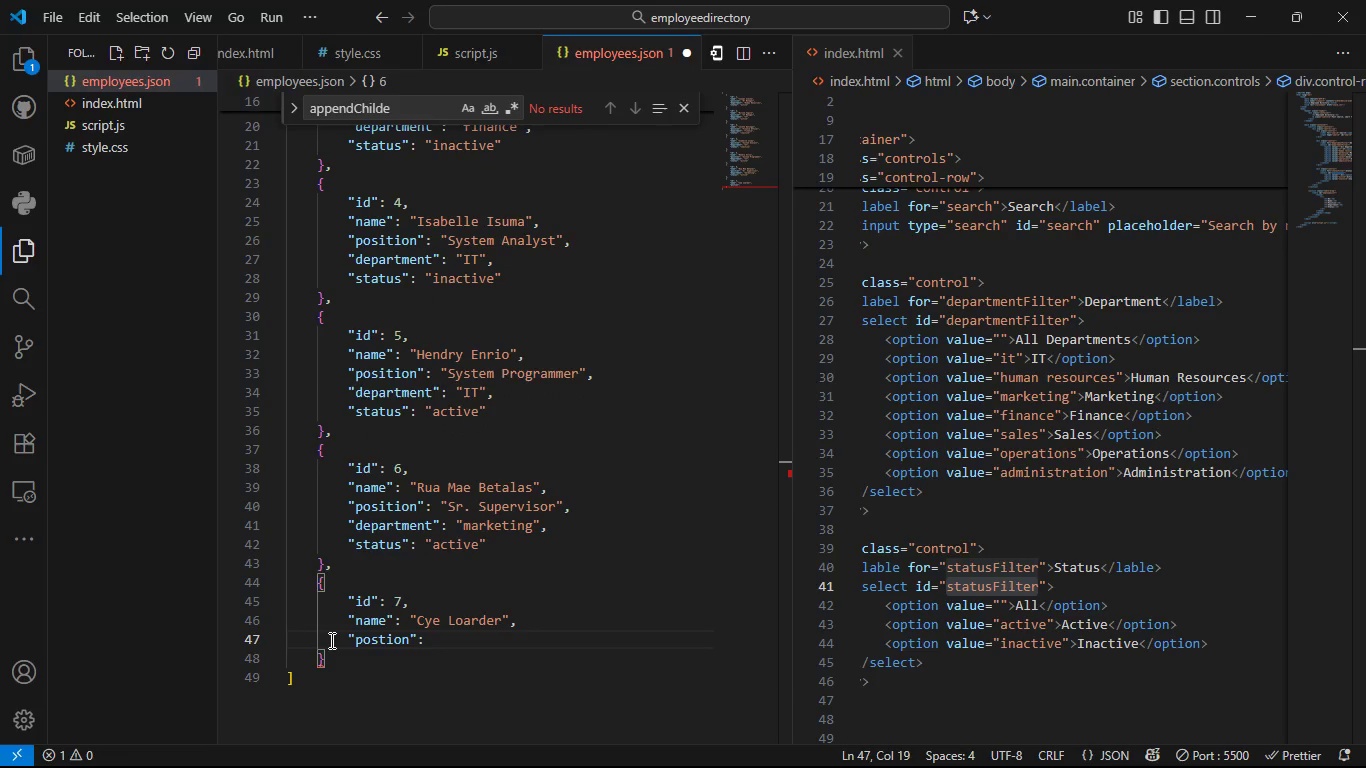 
key(Space)
 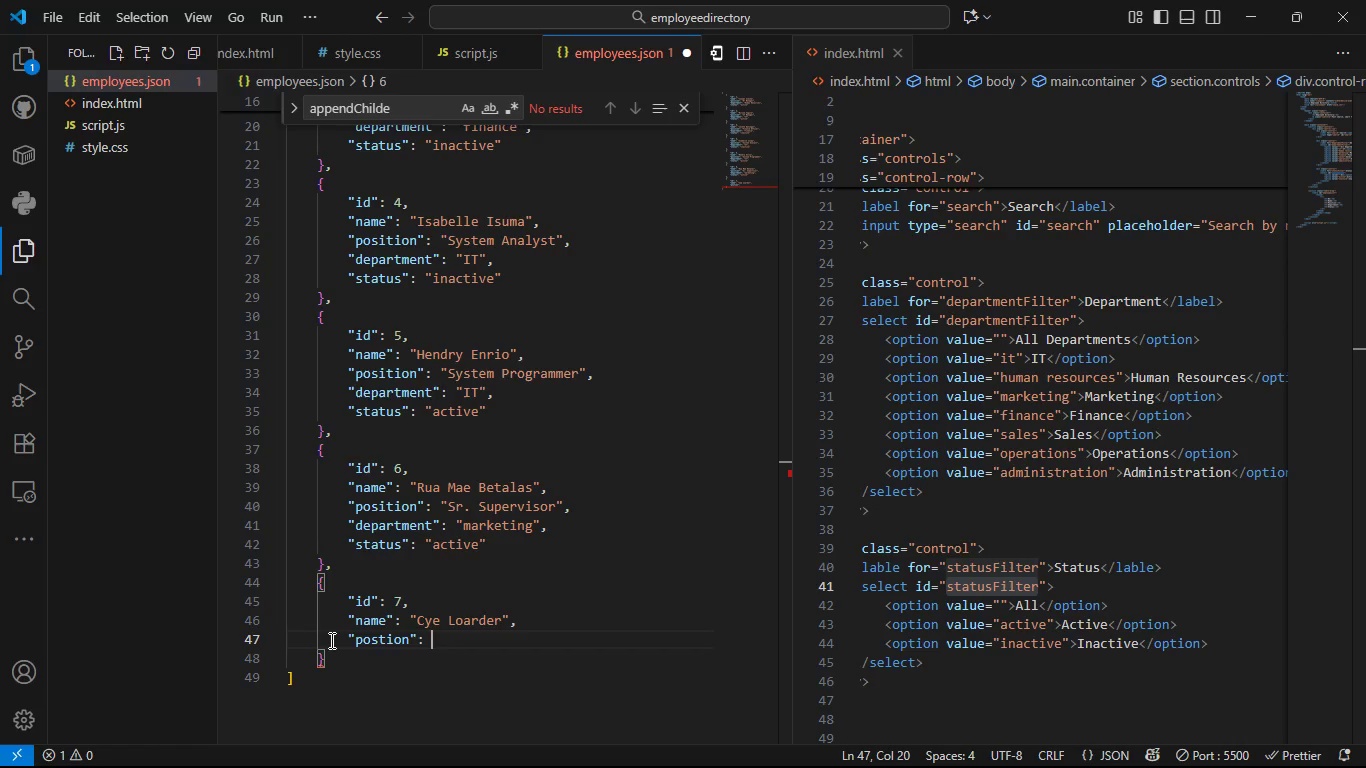 
type("Jr. Supervisor)
 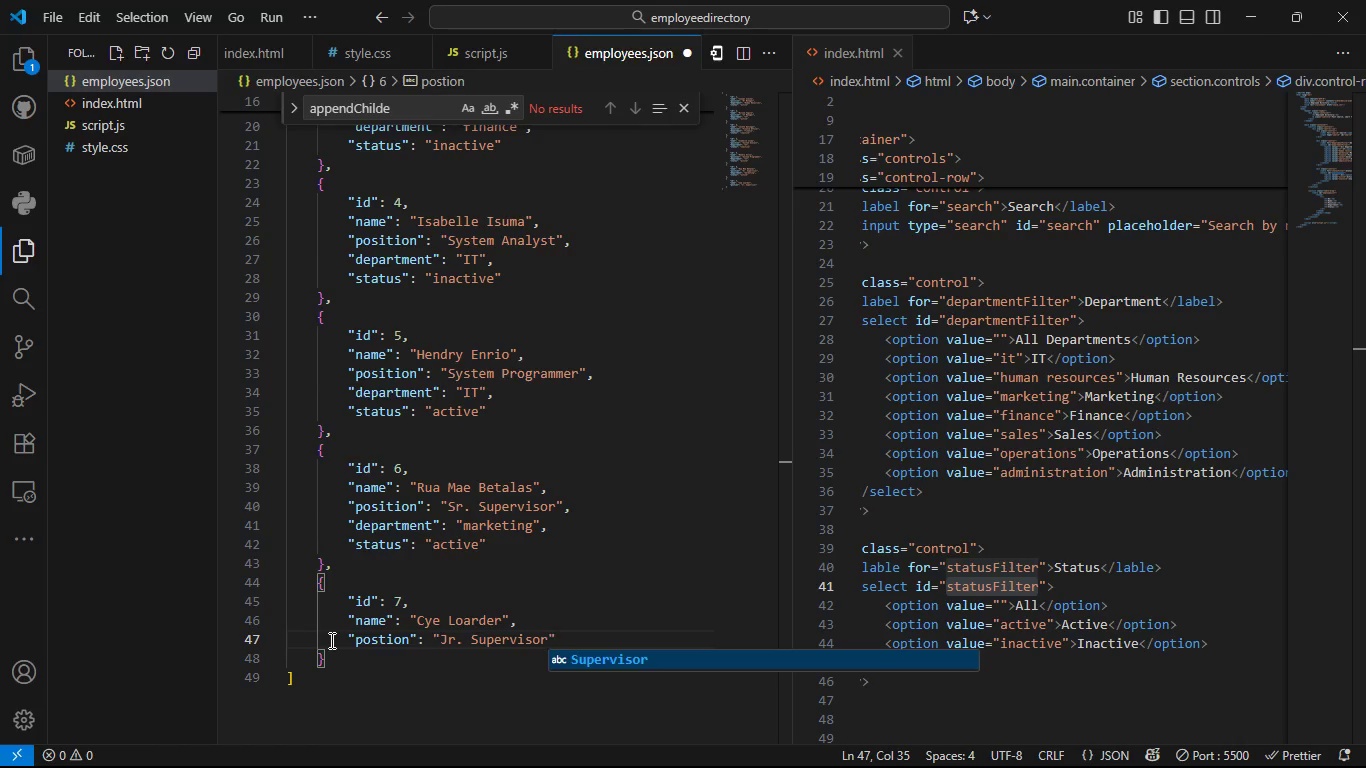 
 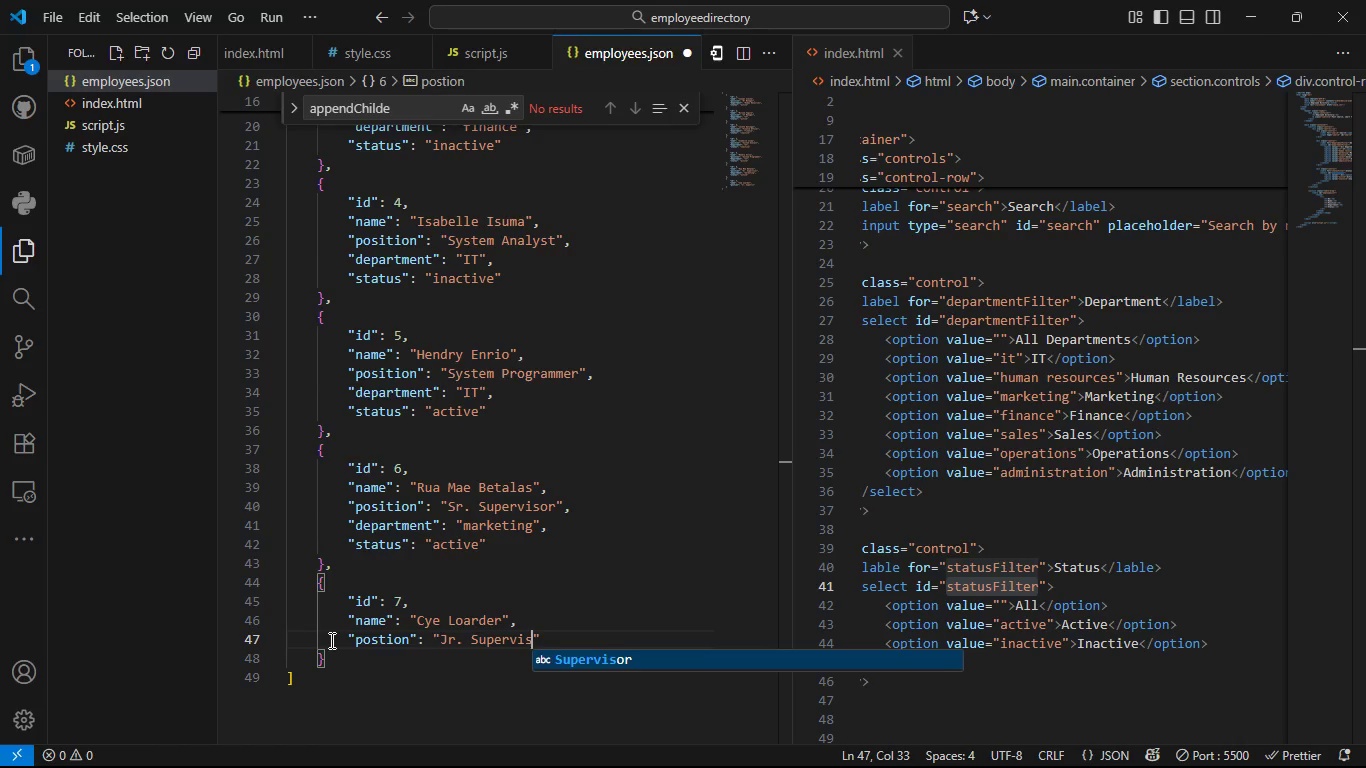 
key(ArrowRight)
 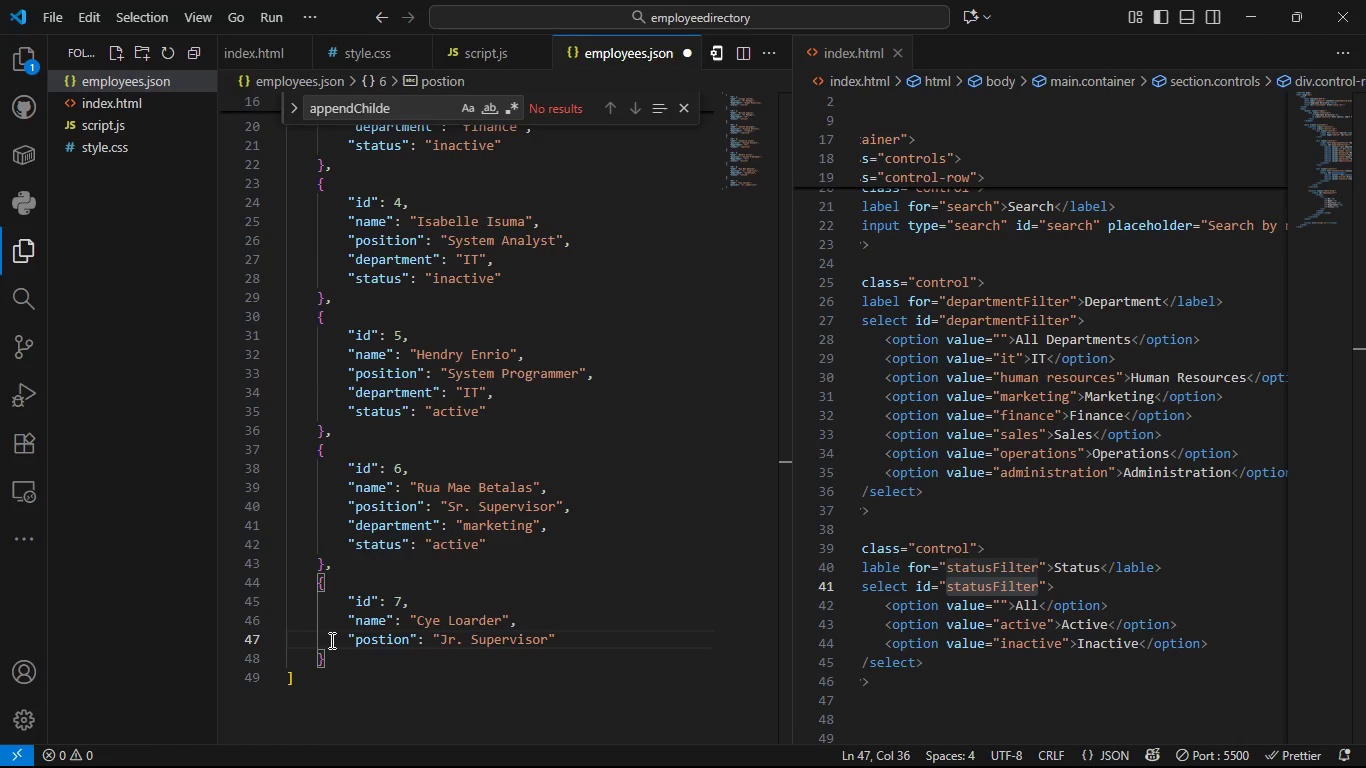 
key(Comma)
 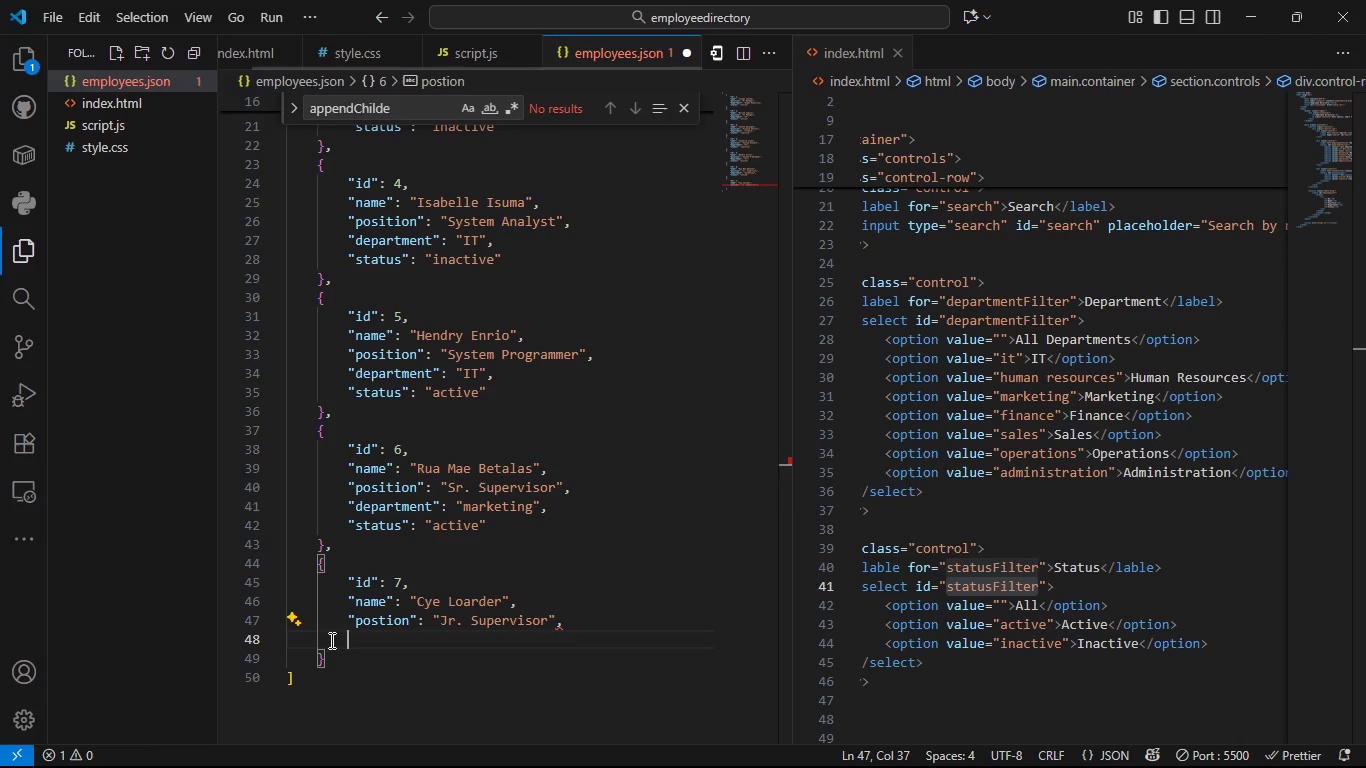 
key(Enter)
 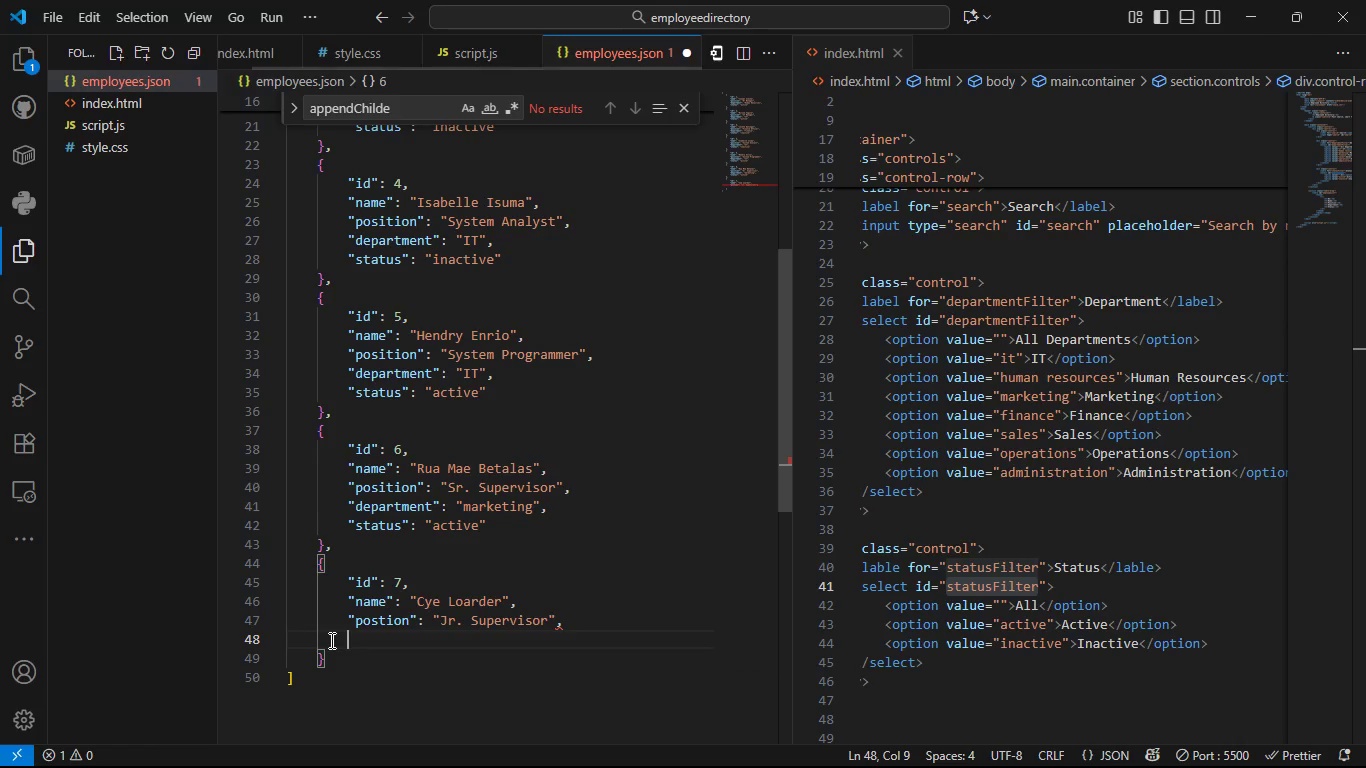 
type("ma)
key(Backspace)
key(Backspace)
type(department)
 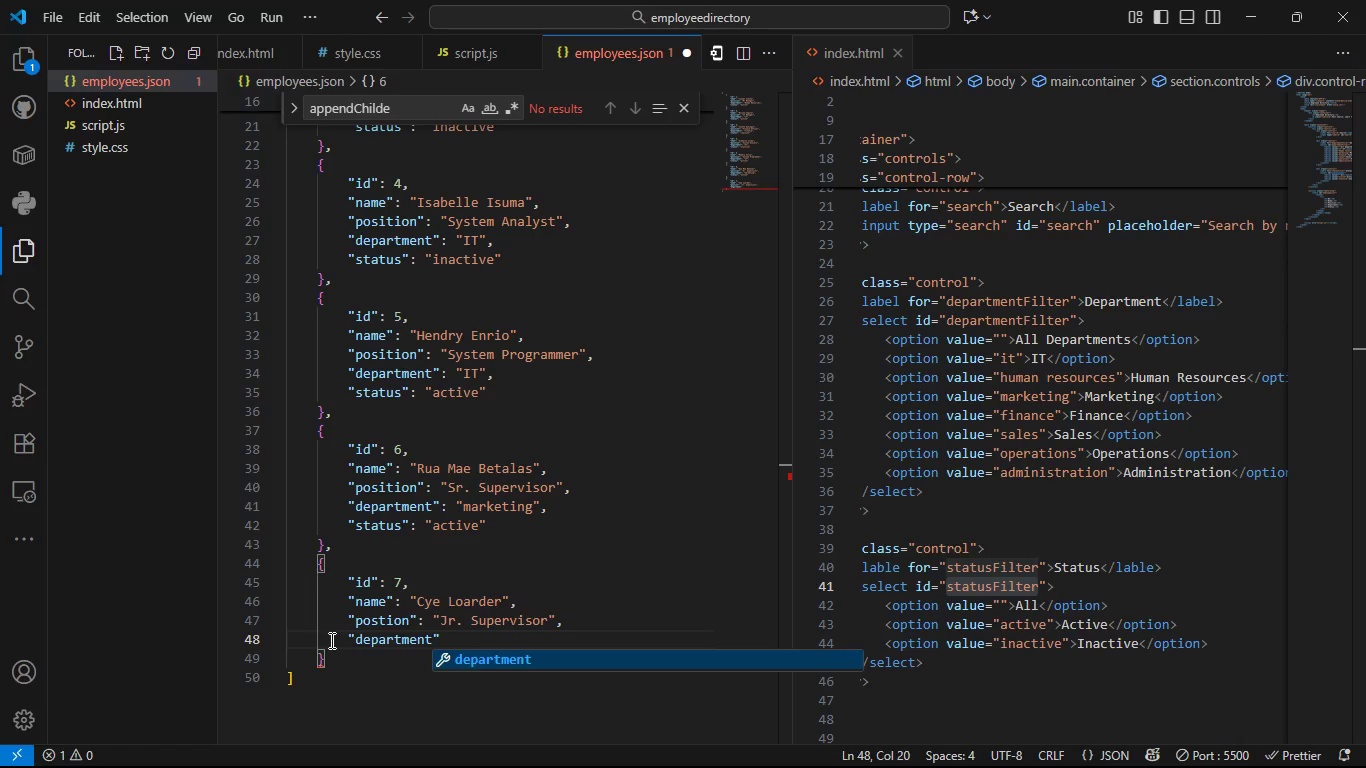 
key(ArrowRight)
 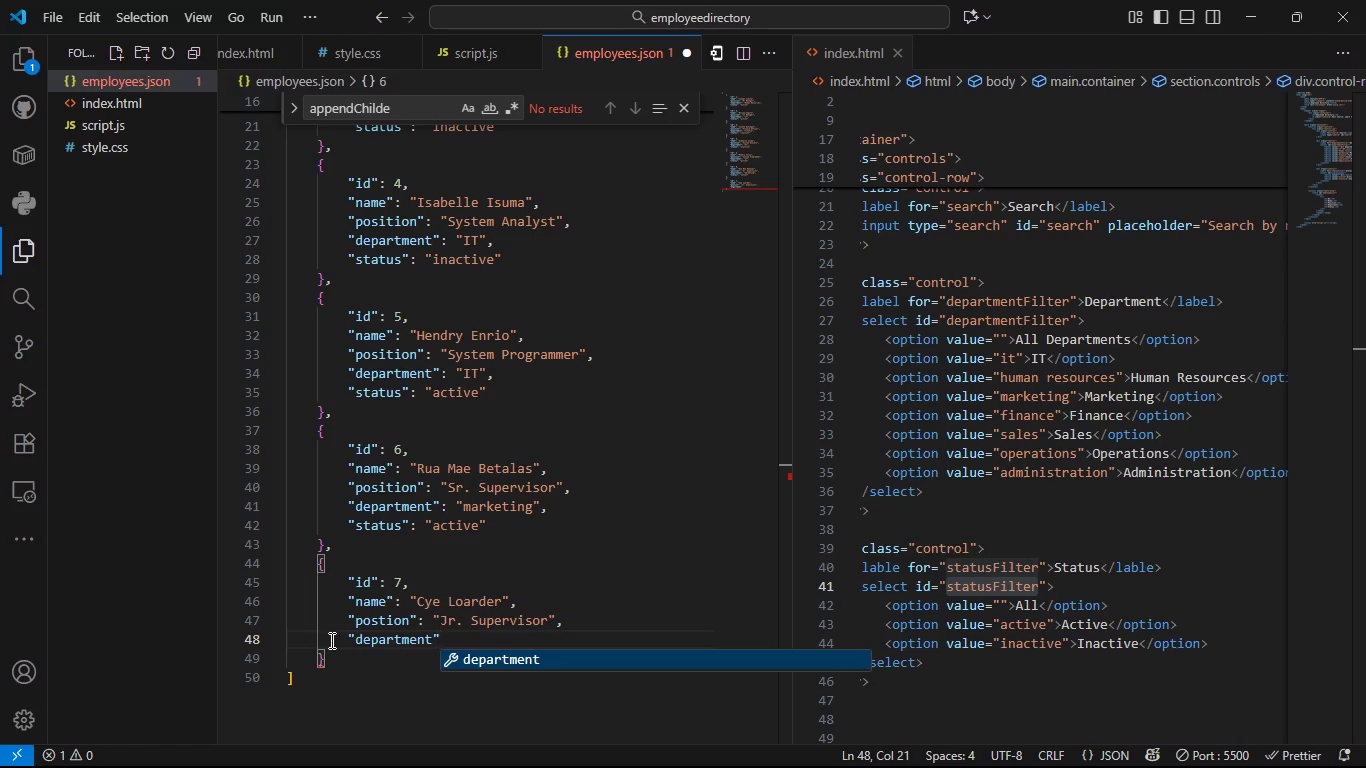 
type(: m)
key(Backspace)
type("mark)
key(Tab)
 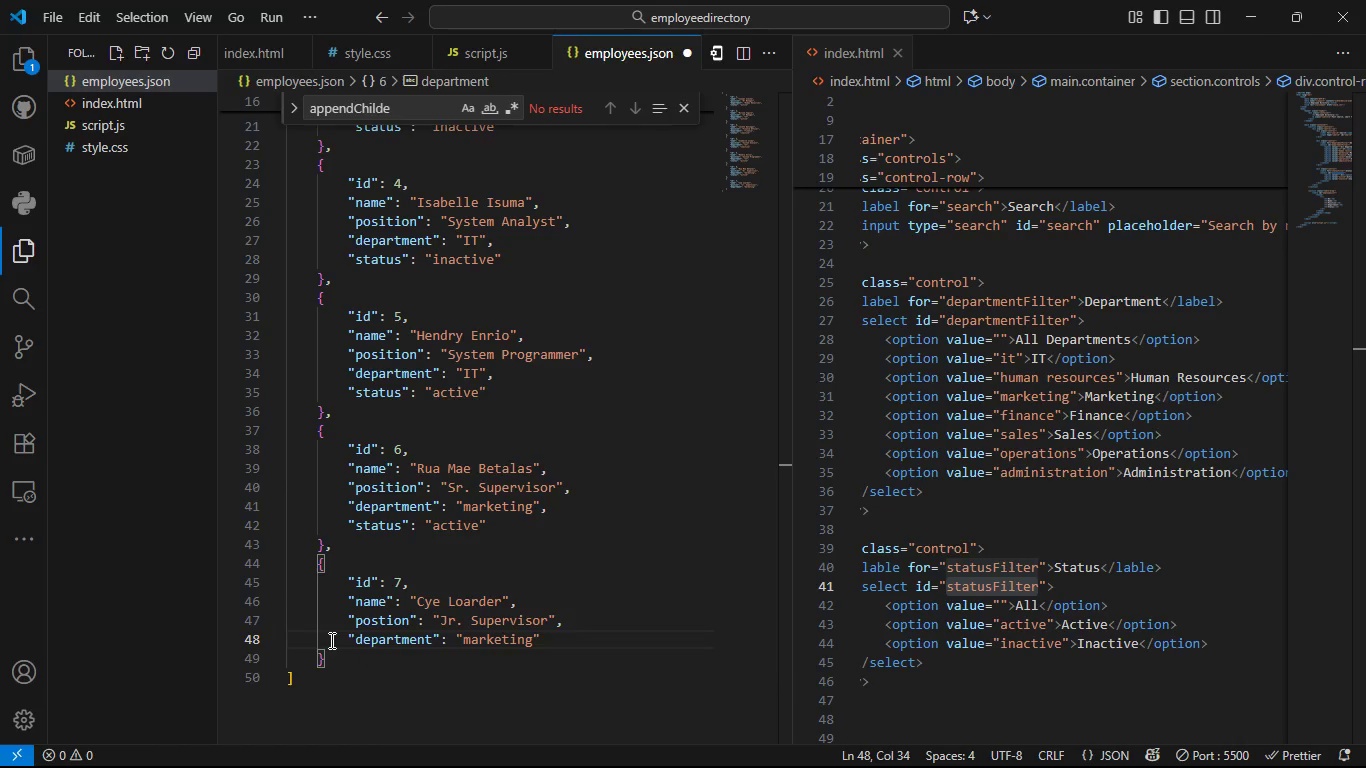 
key(ArrowRight)
 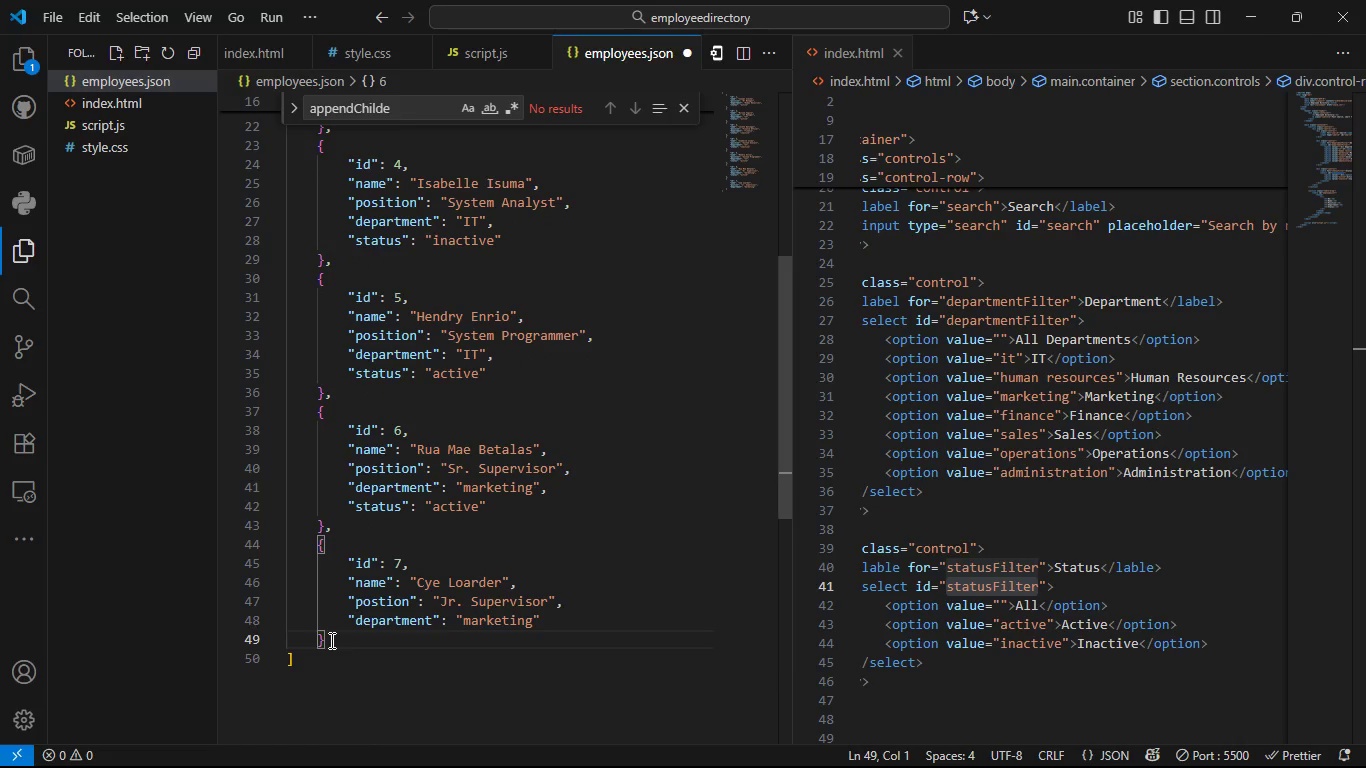 
key(ArrowLeft)
 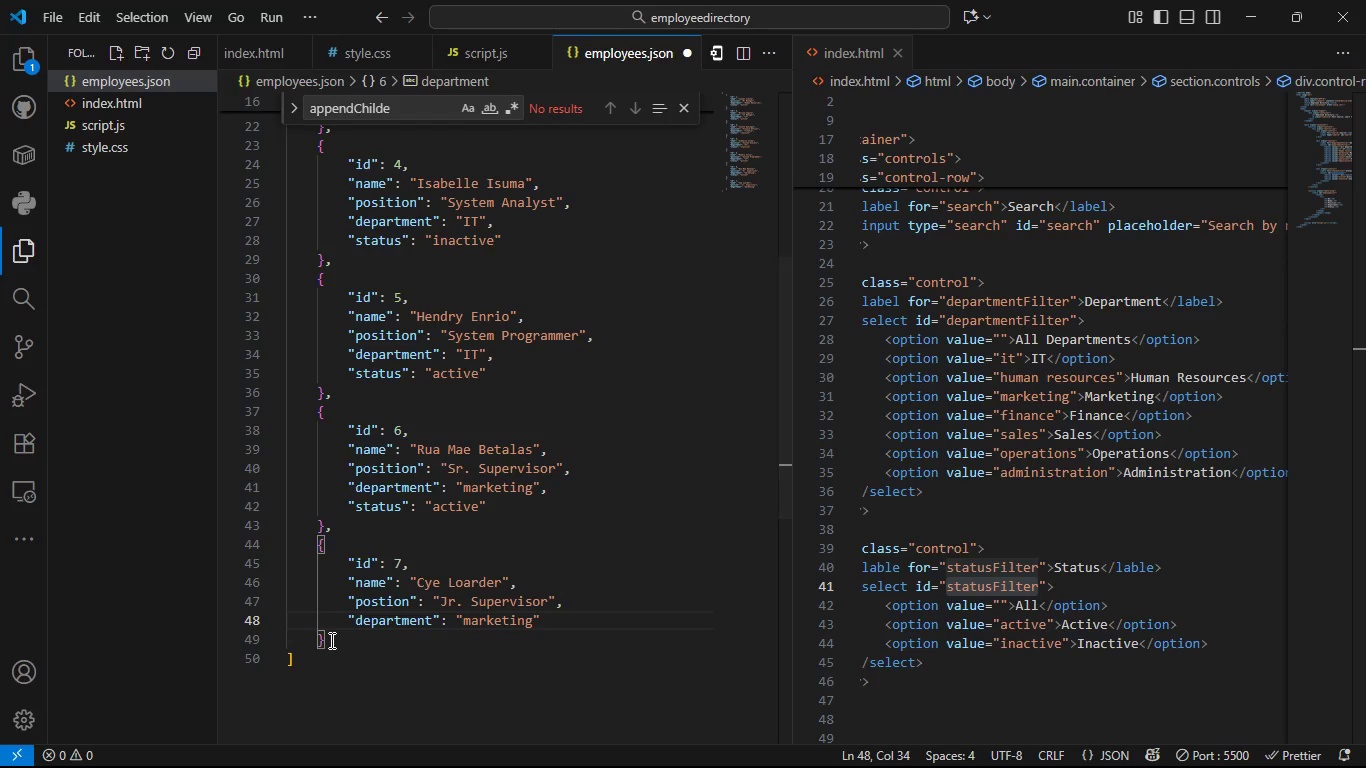 
key(Comma)
 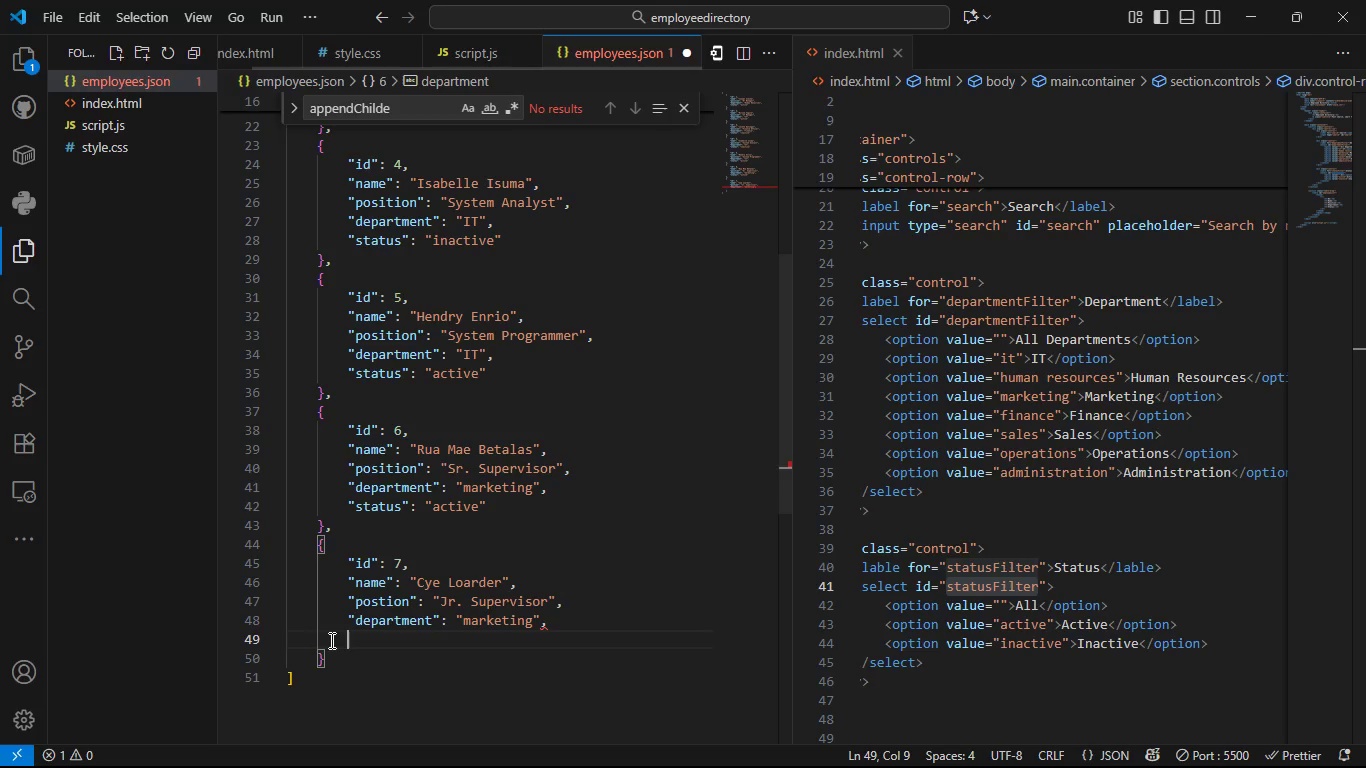 
key(Enter)
 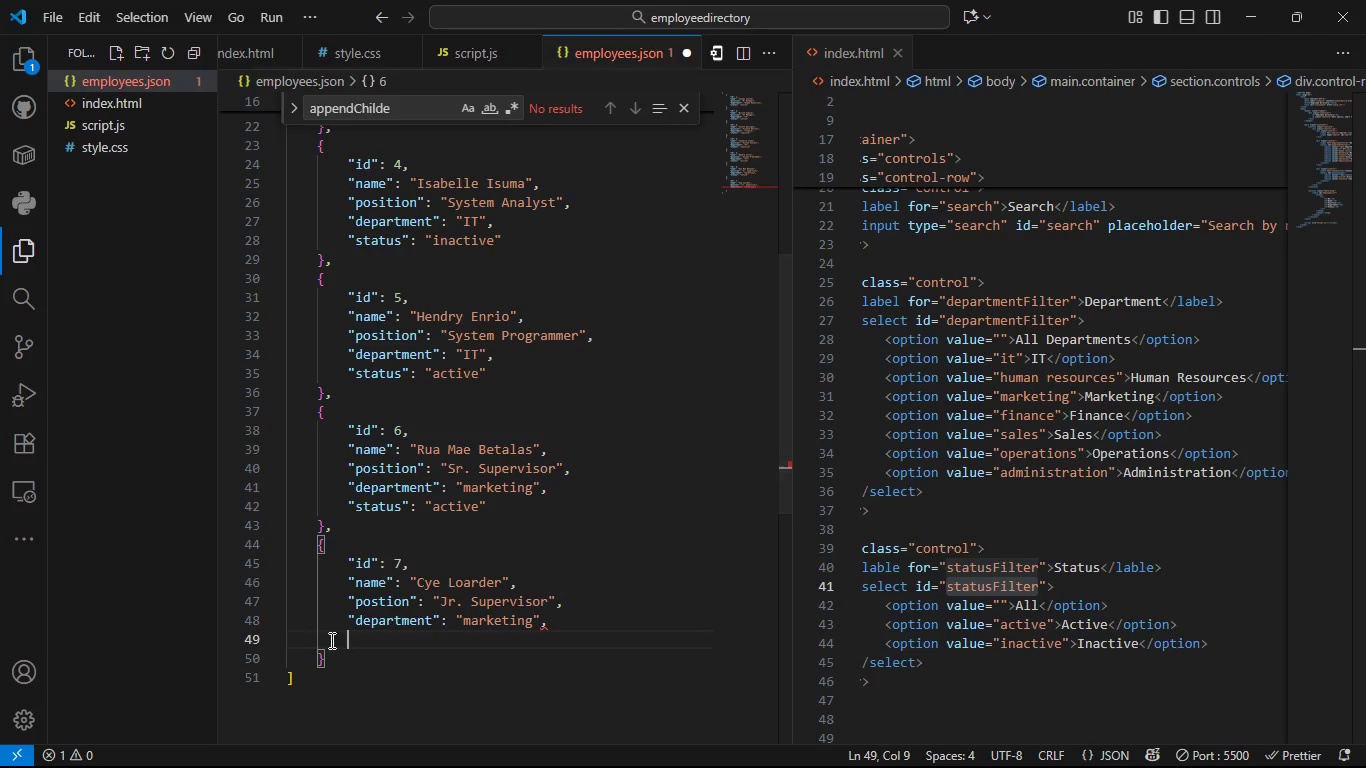 
type("status)
 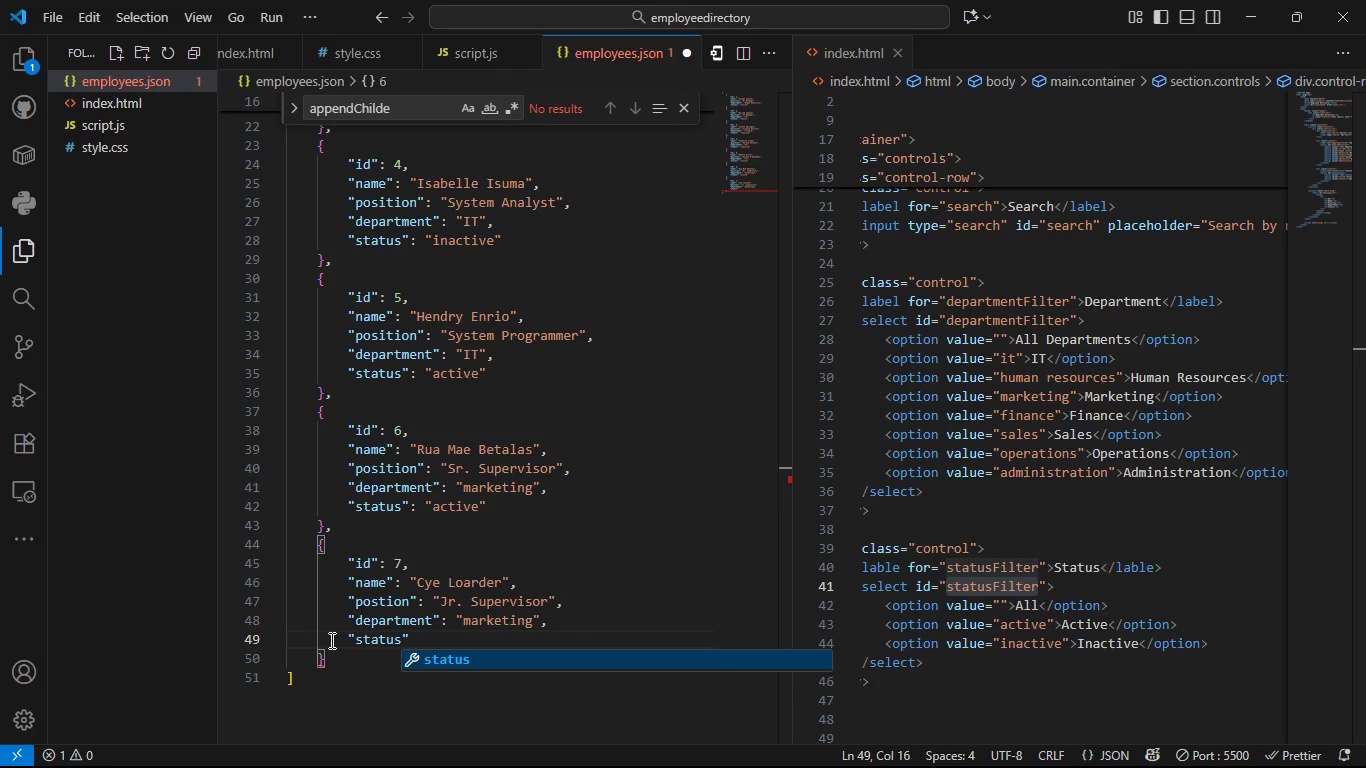 
key(ArrowRight)
 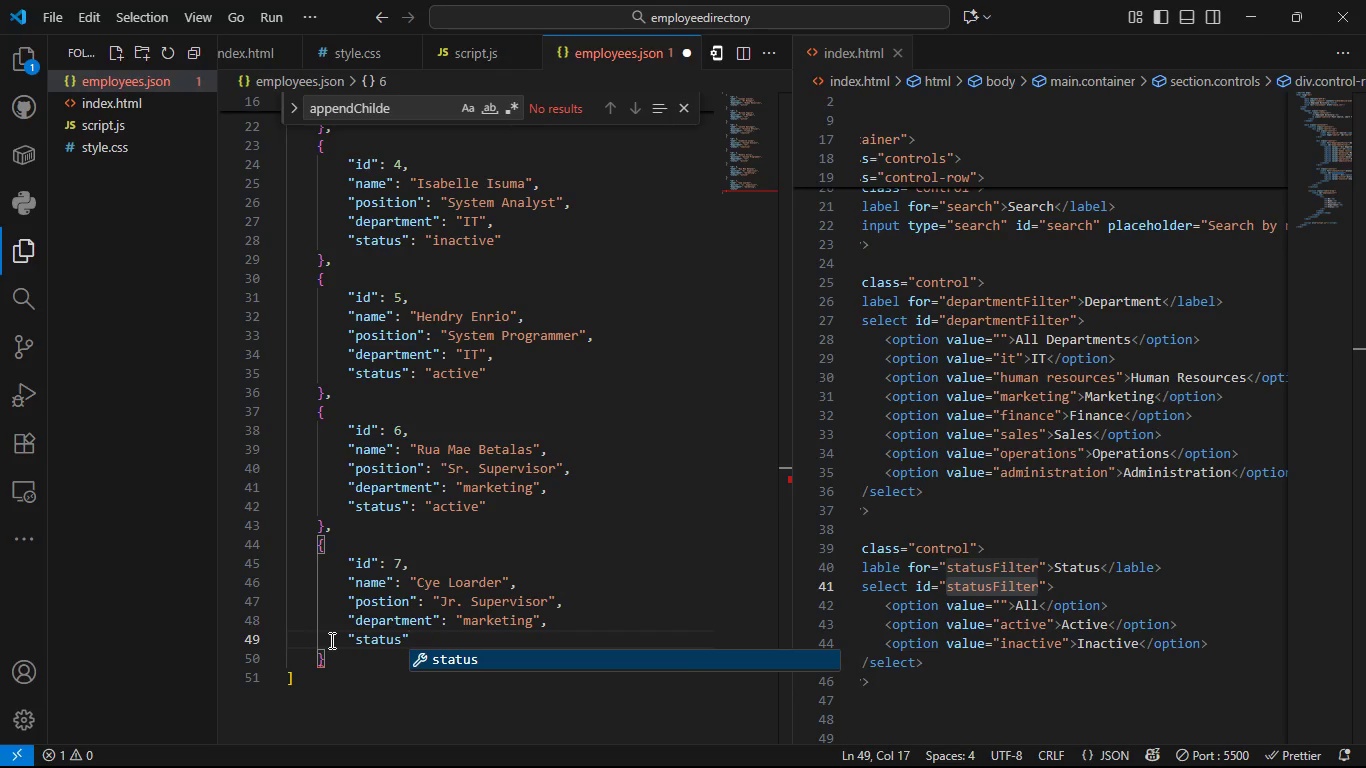 
type(<)
key(Backspace)
type(: "inactive)
 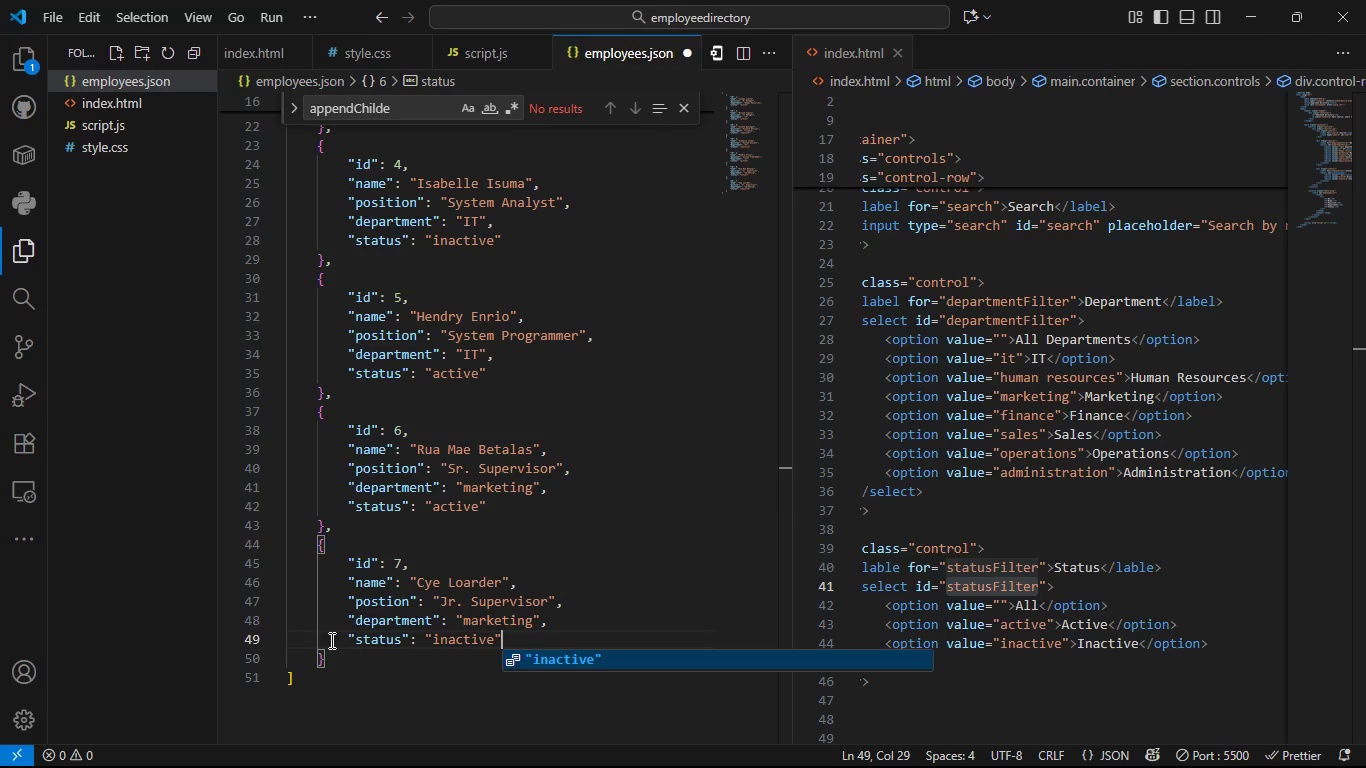 
 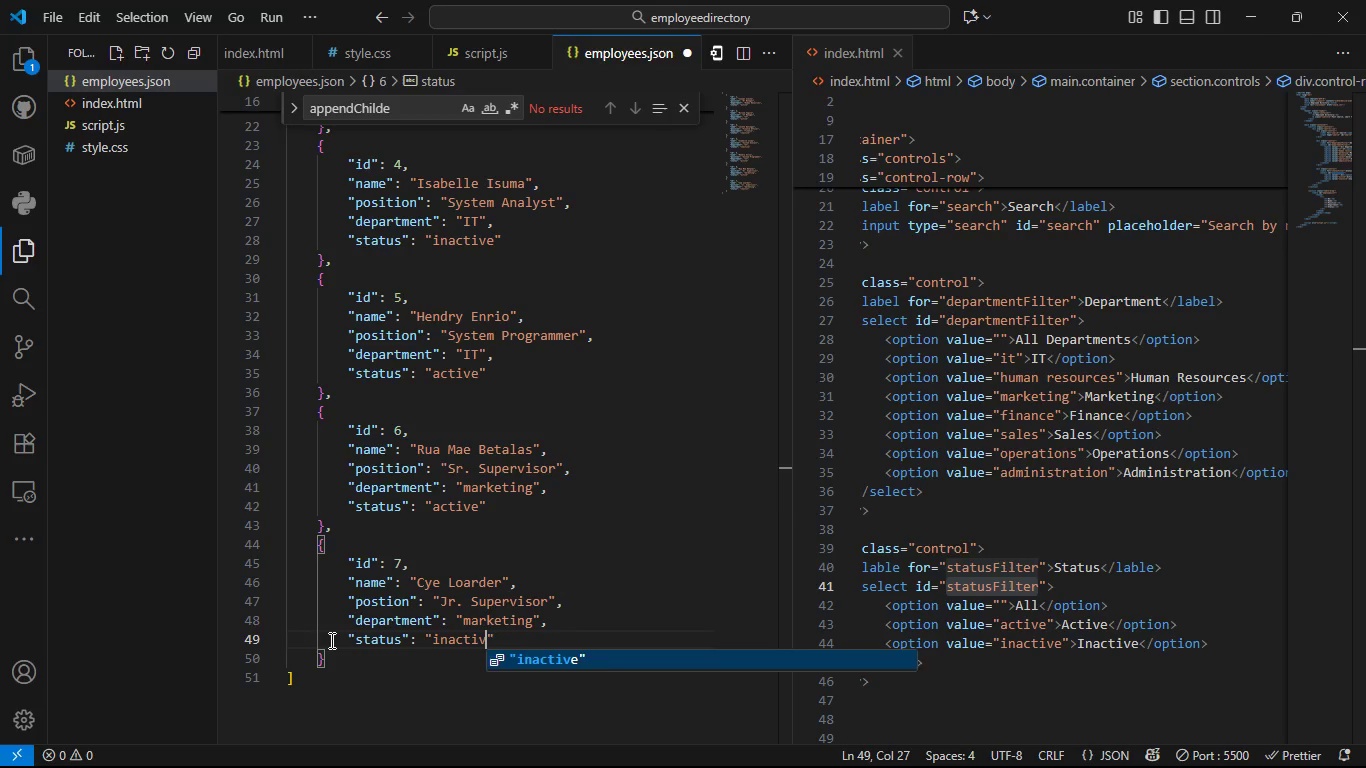 
key(ArrowRight)
 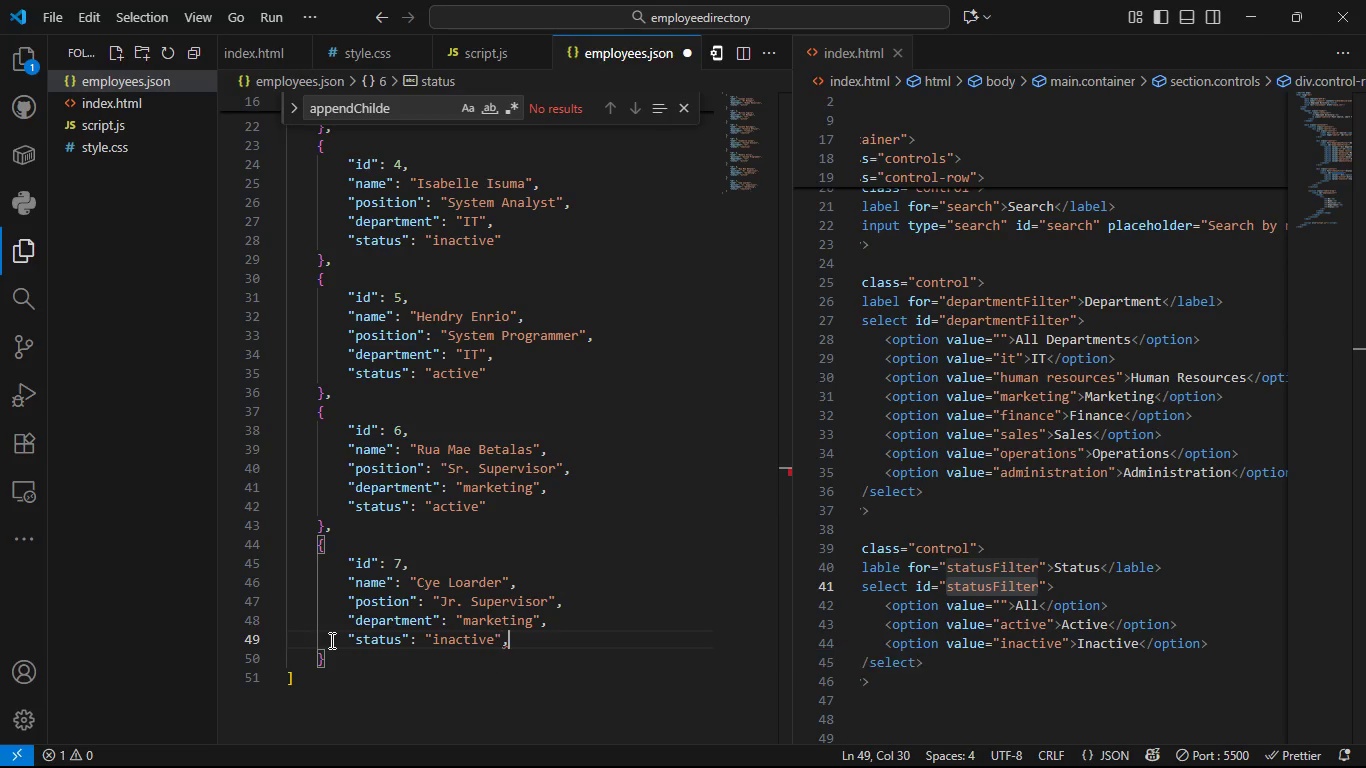 
key(Comma)
 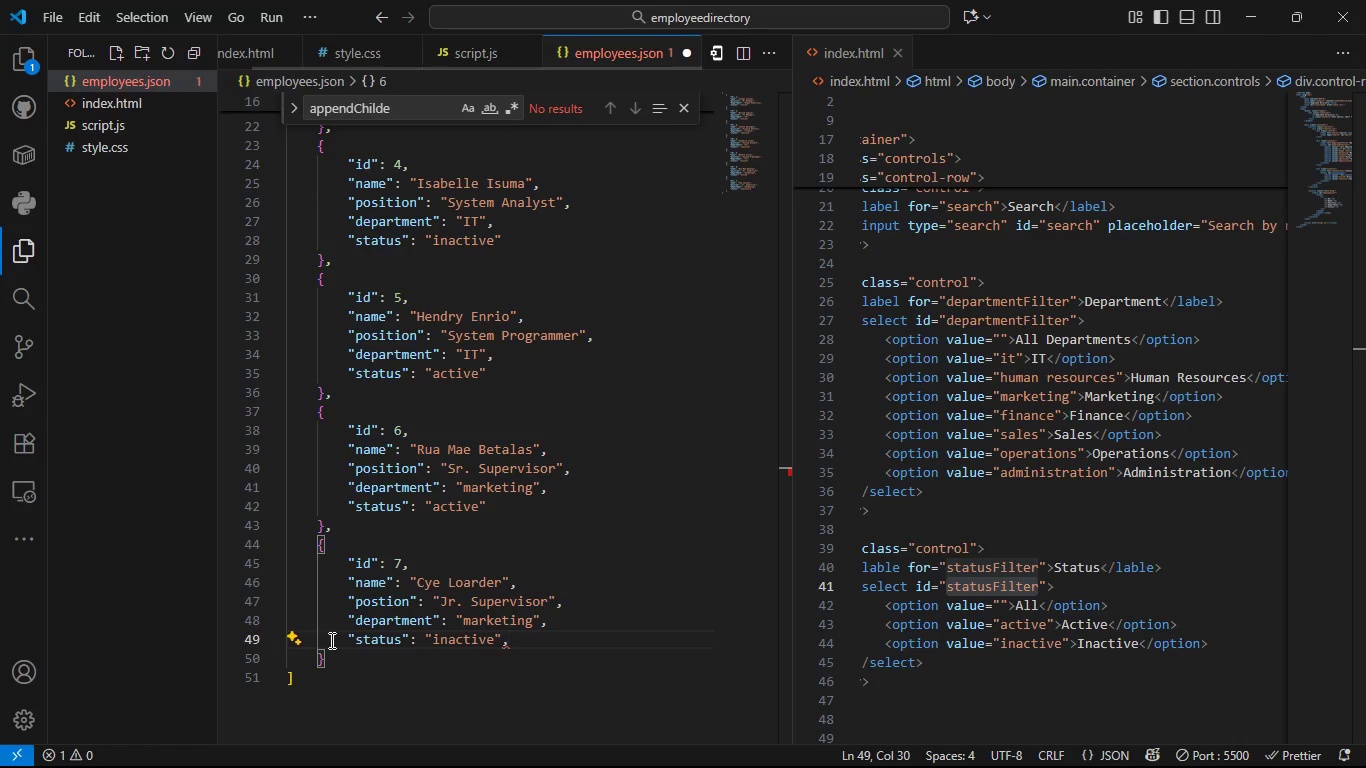 
key(Enter)
 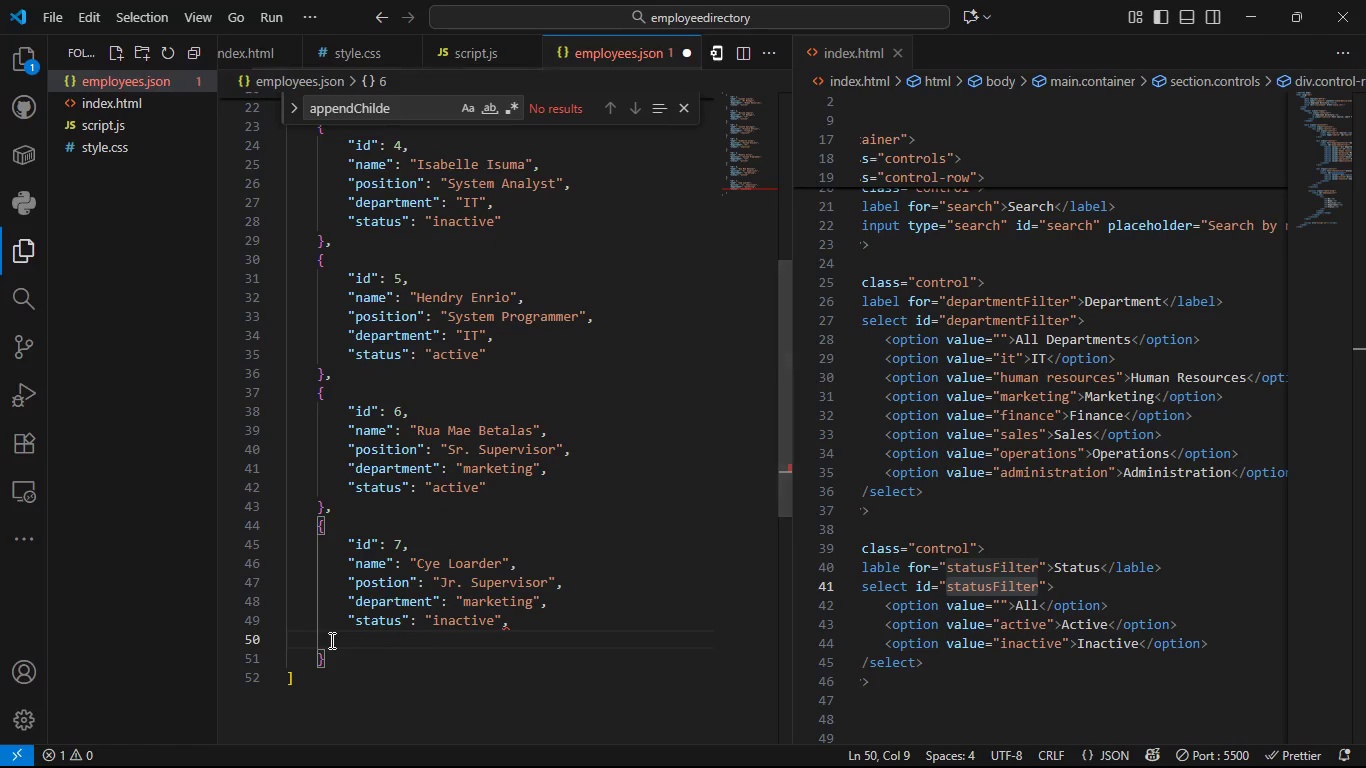 
key(Backspace)
 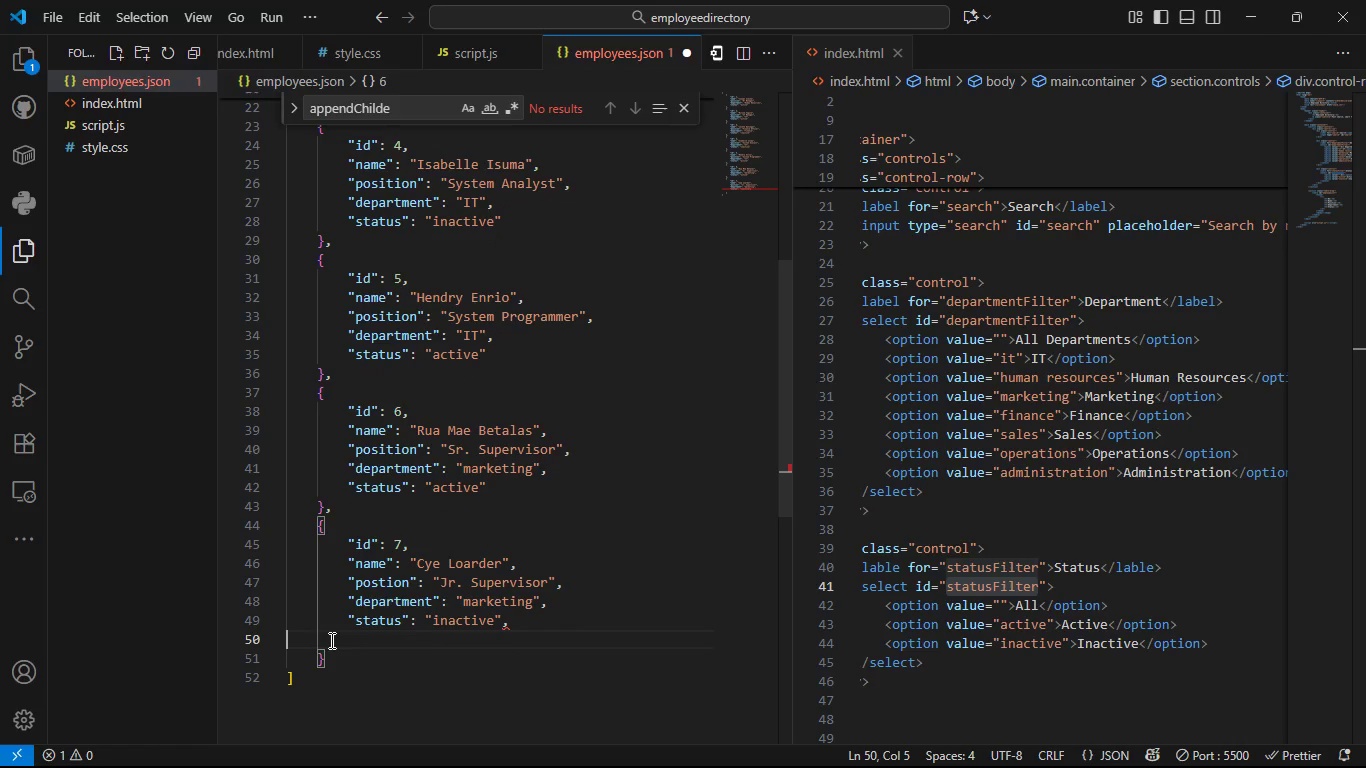 
key(Backspace)
 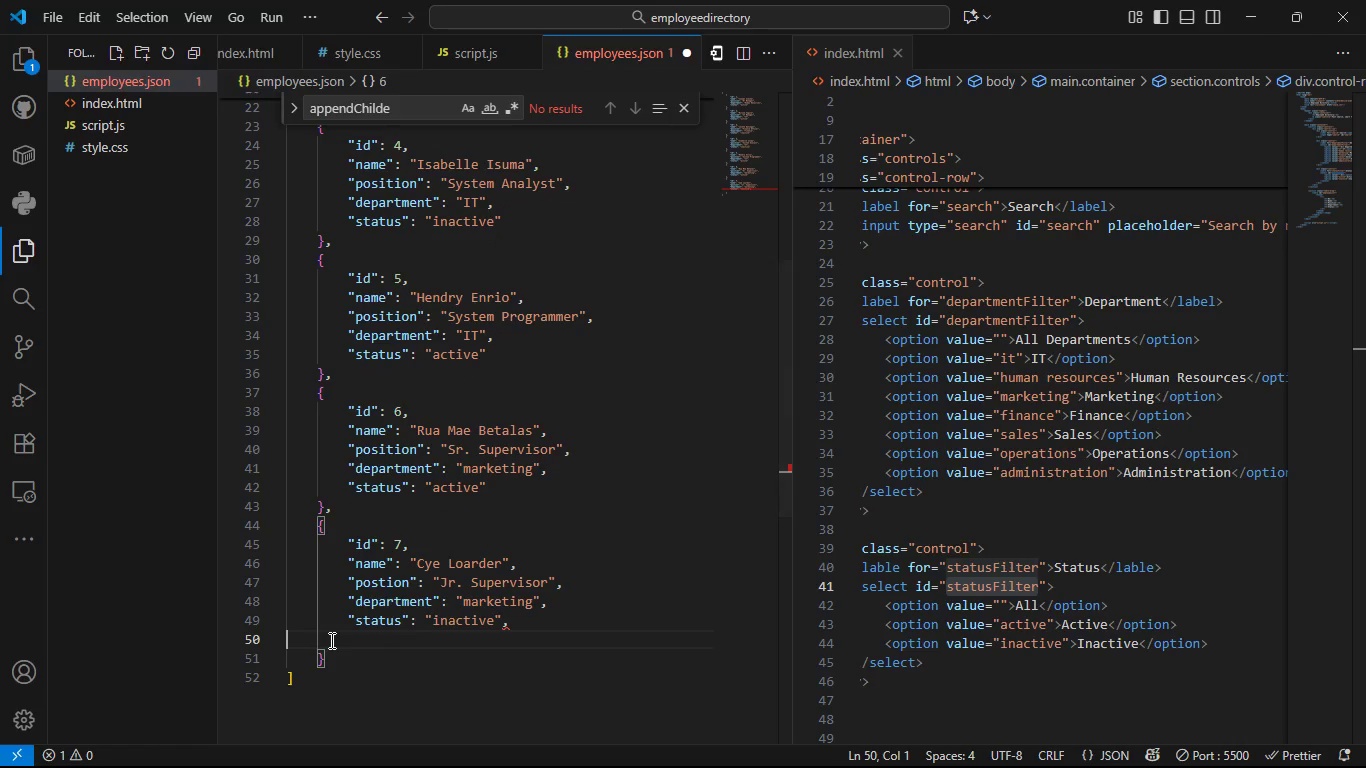 
key(Backspace)
 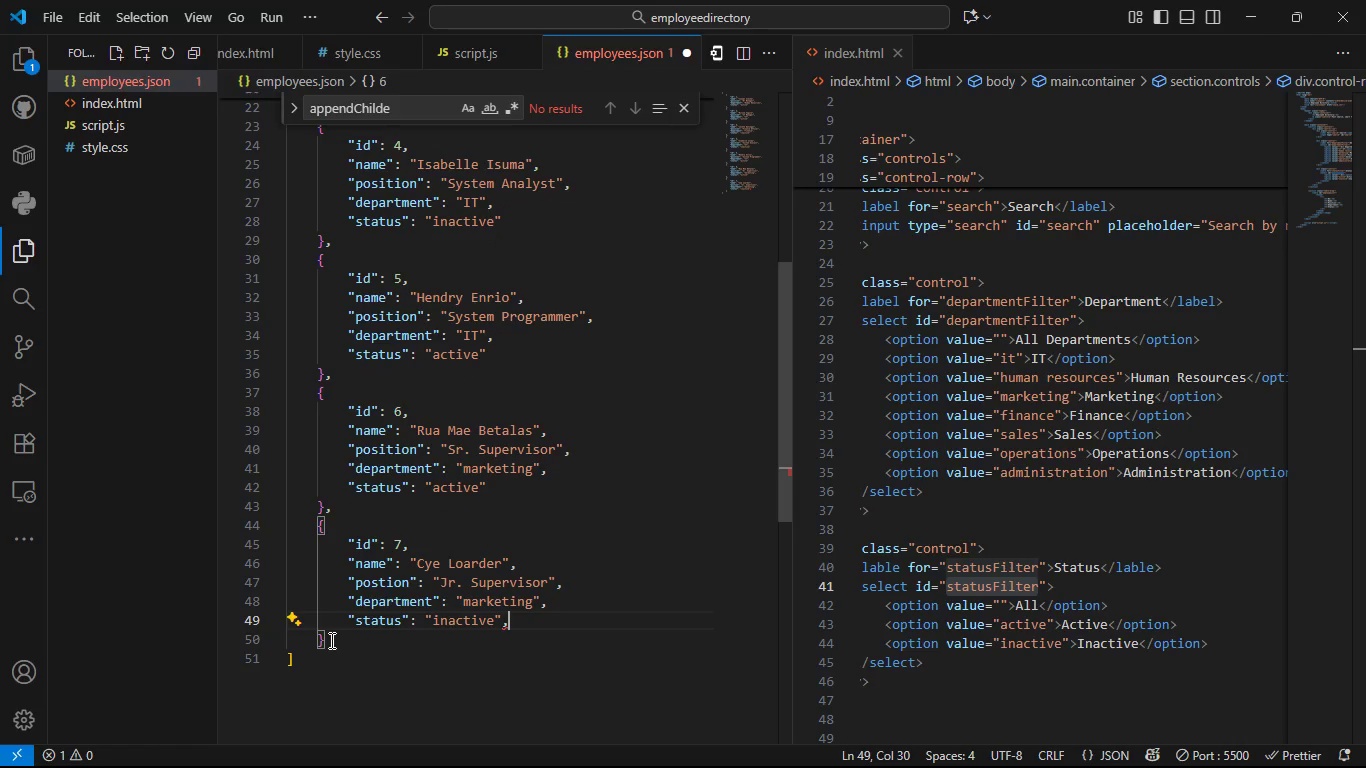 
key(ArrowDown)
 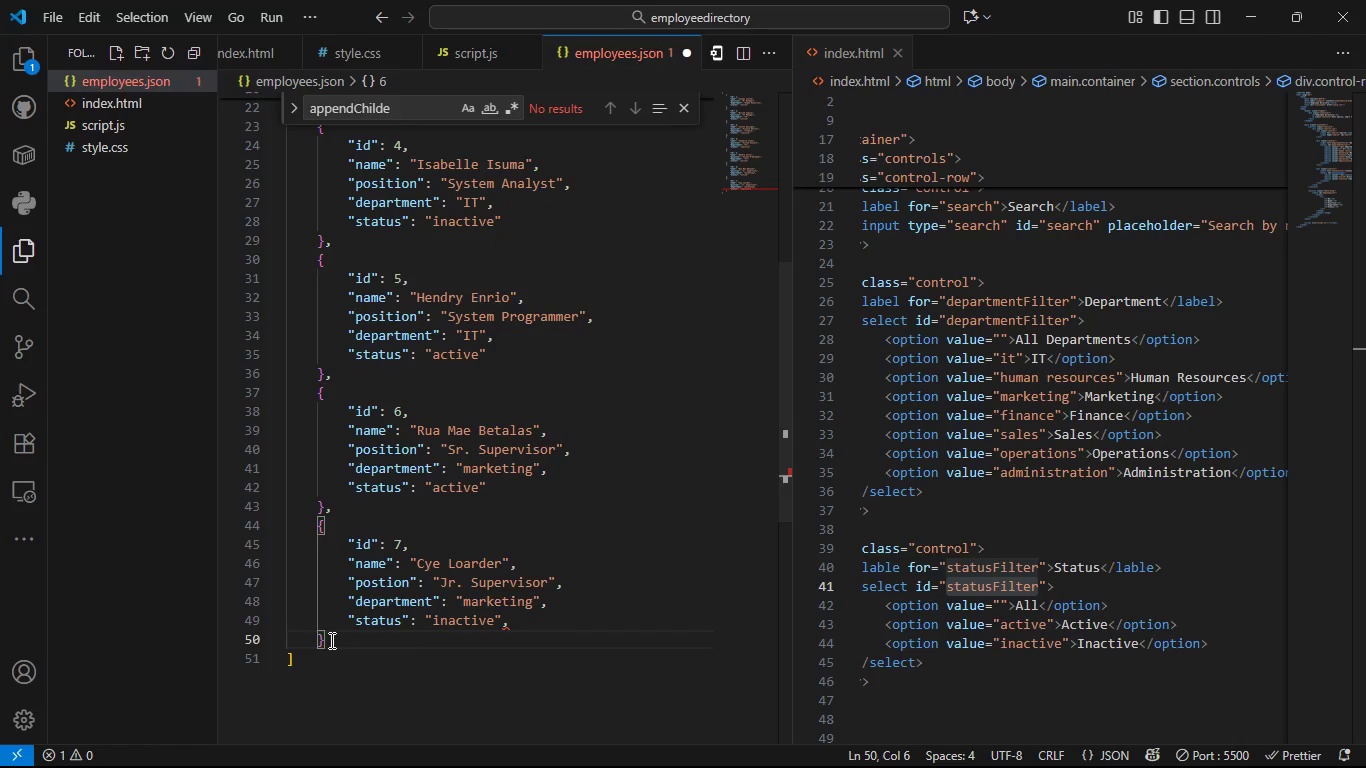 
key(Enter)
 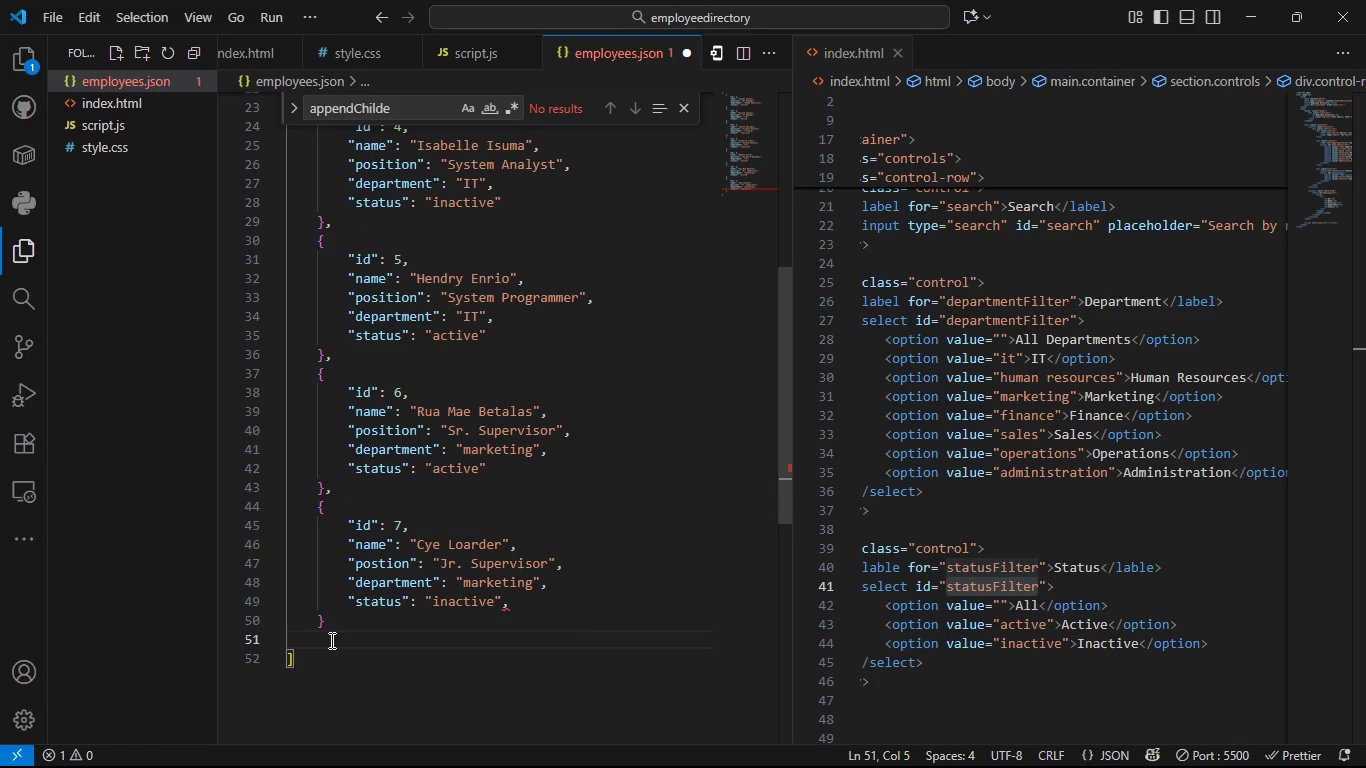 
key(ArrowUp)
 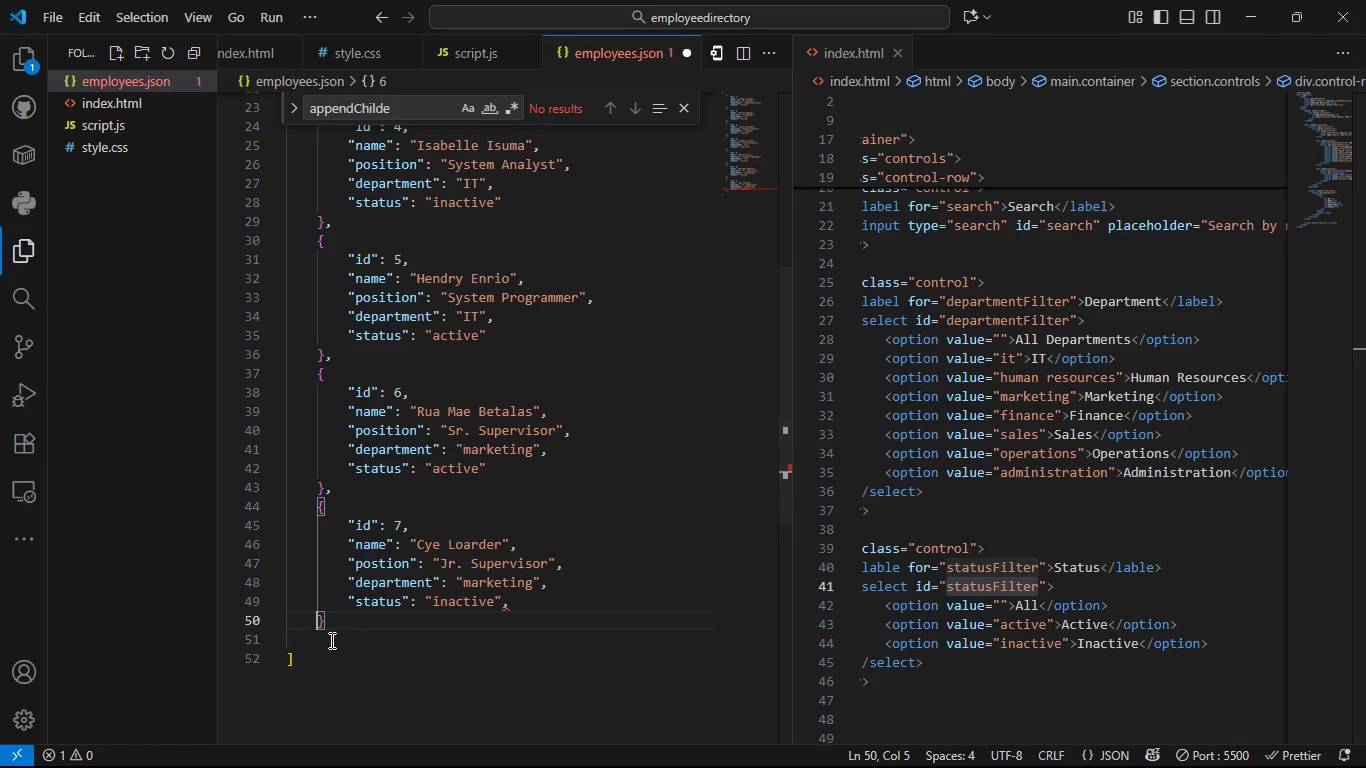 
key(ArrowRight)
 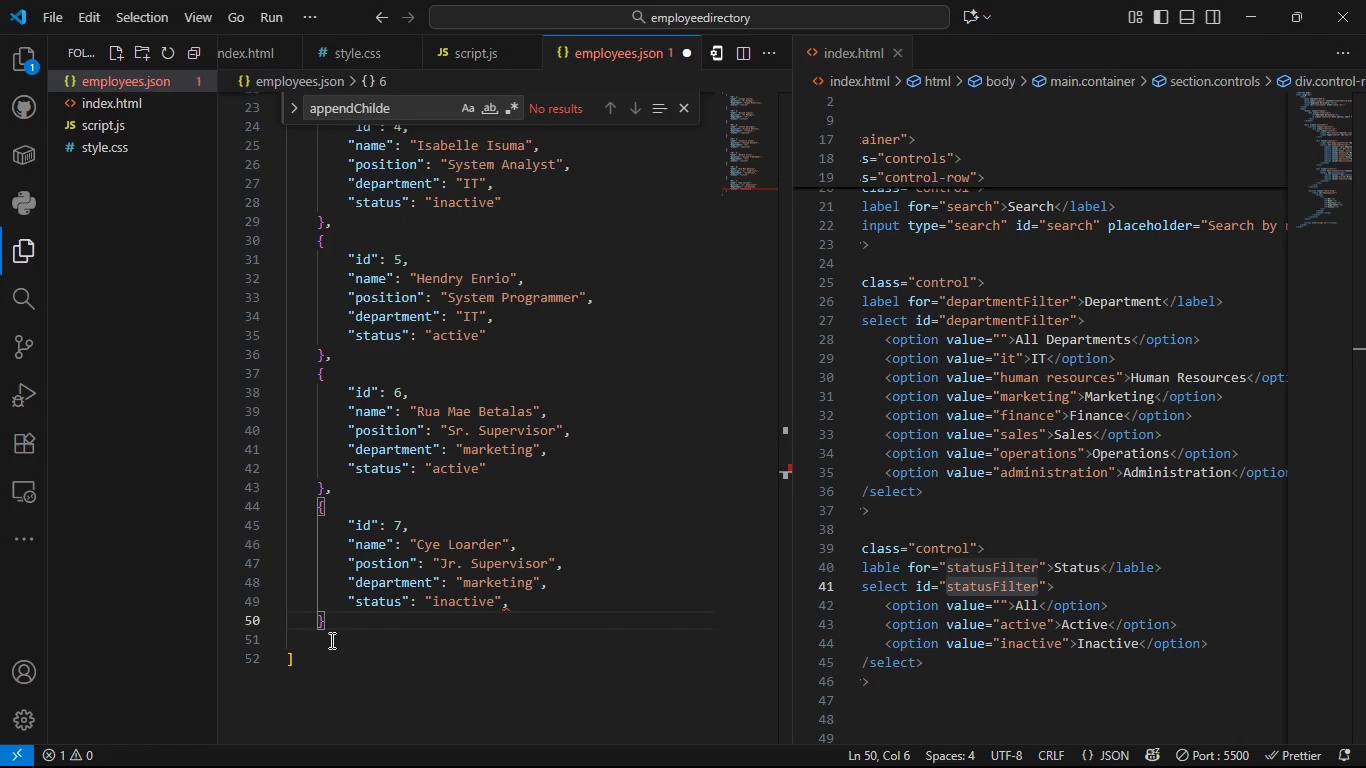 
key(Shift+ShiftLeft)
 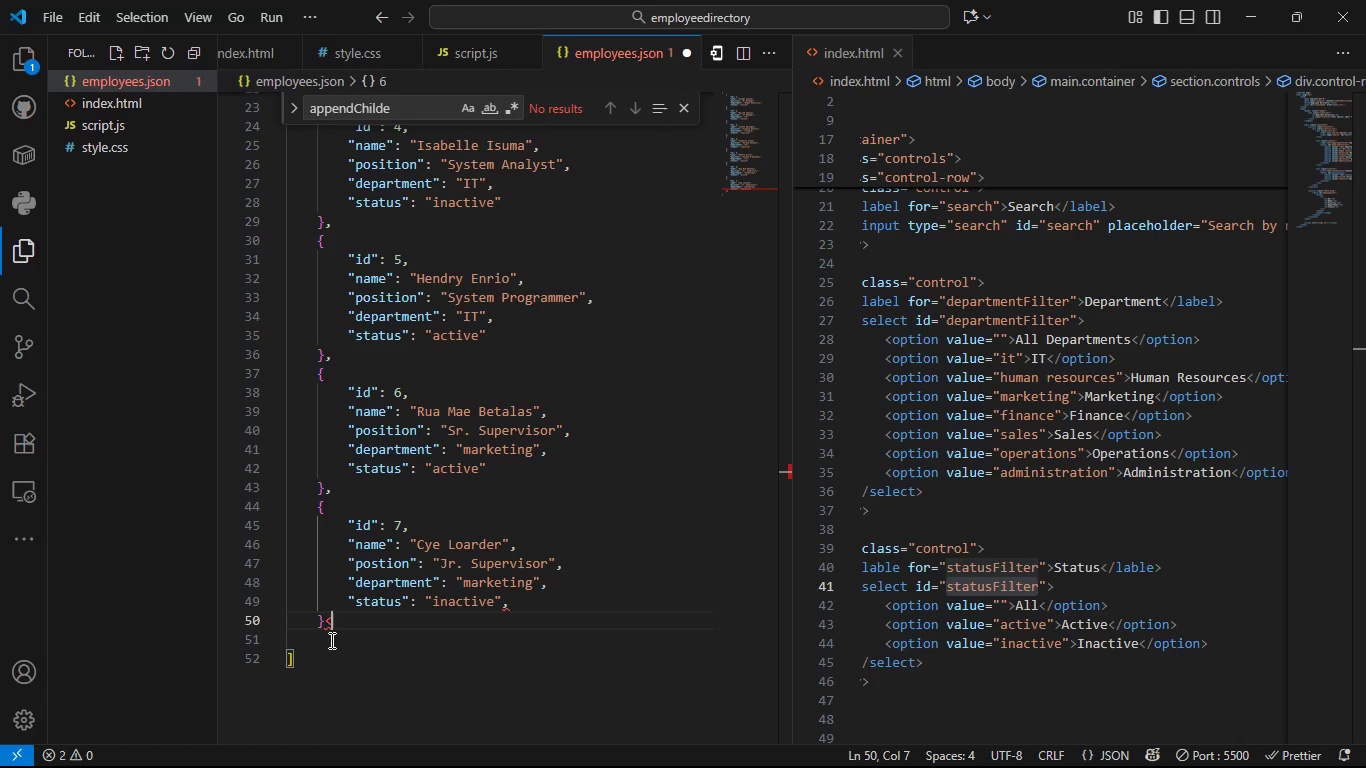 
key(Shift+Comma)
 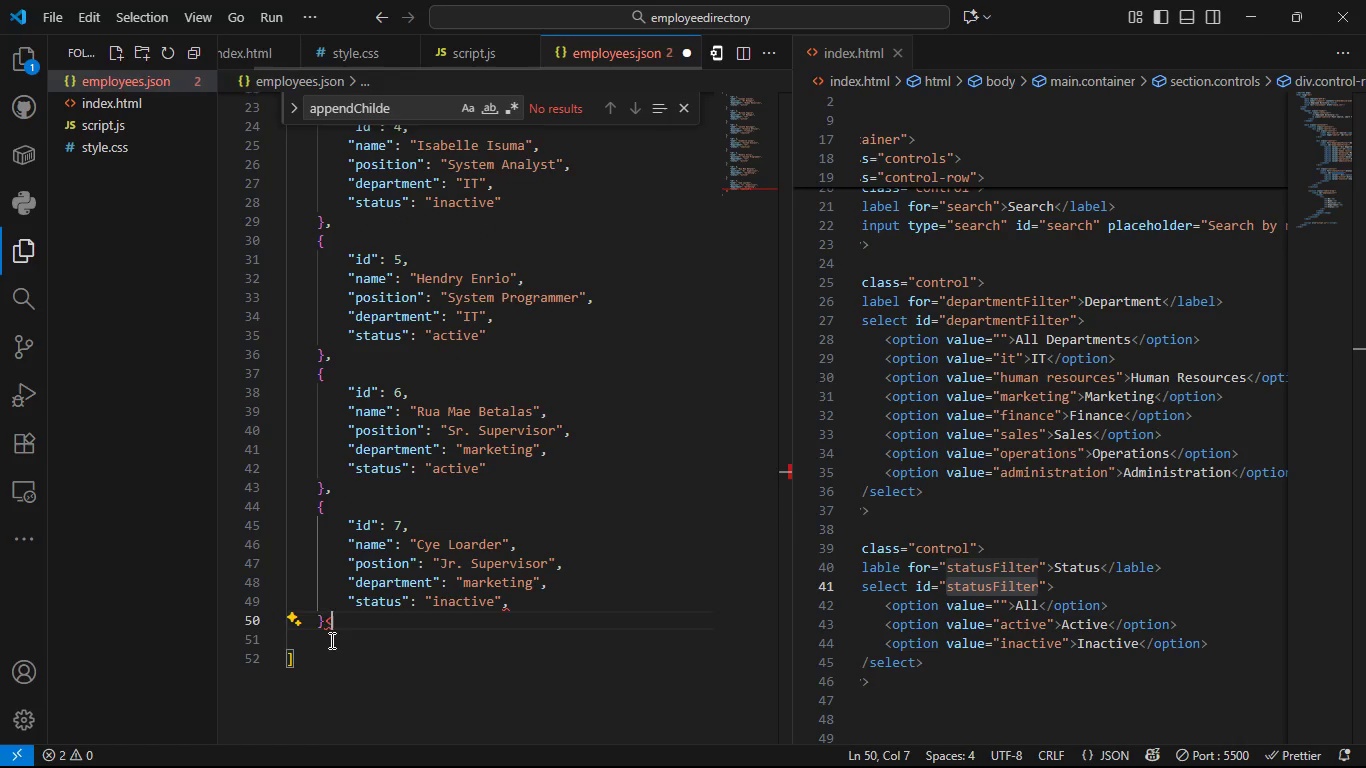 
key(ArrowDown)
 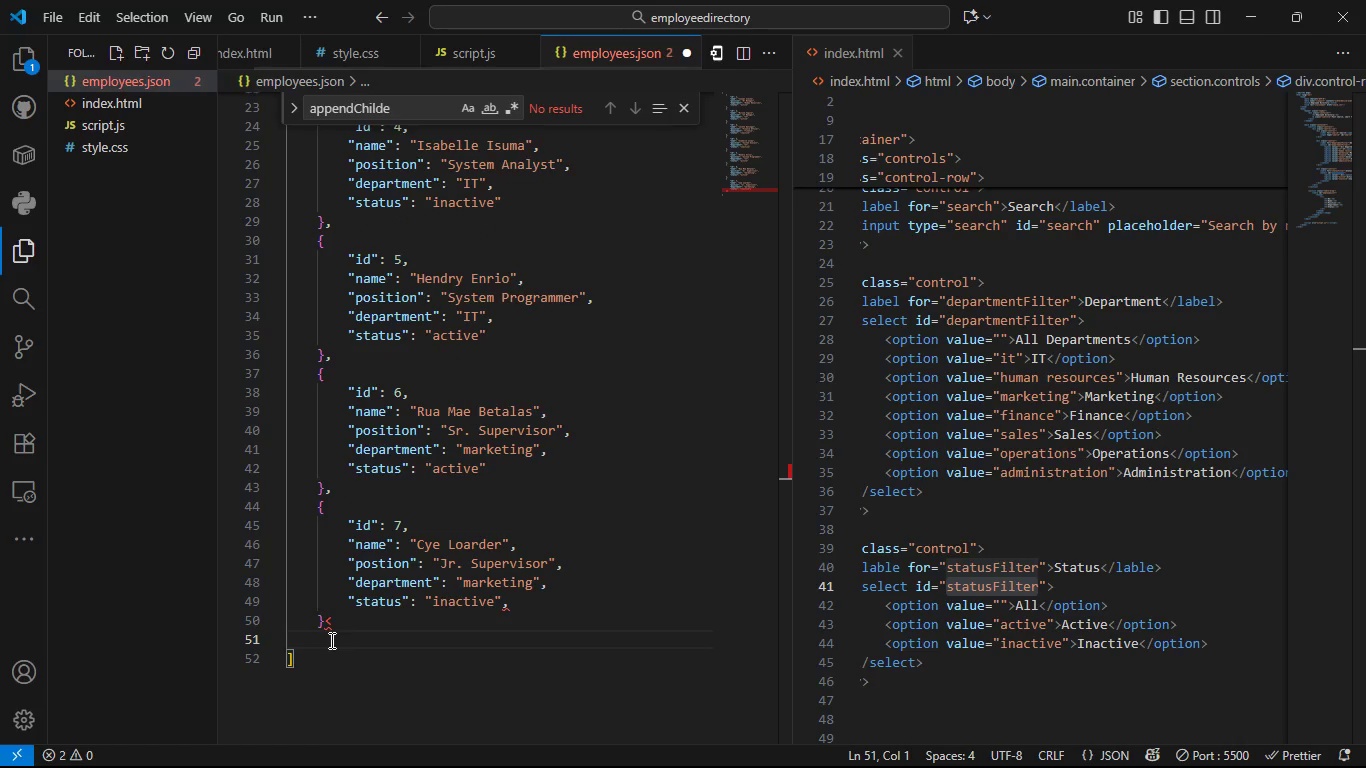 
key(ArrowUp)
 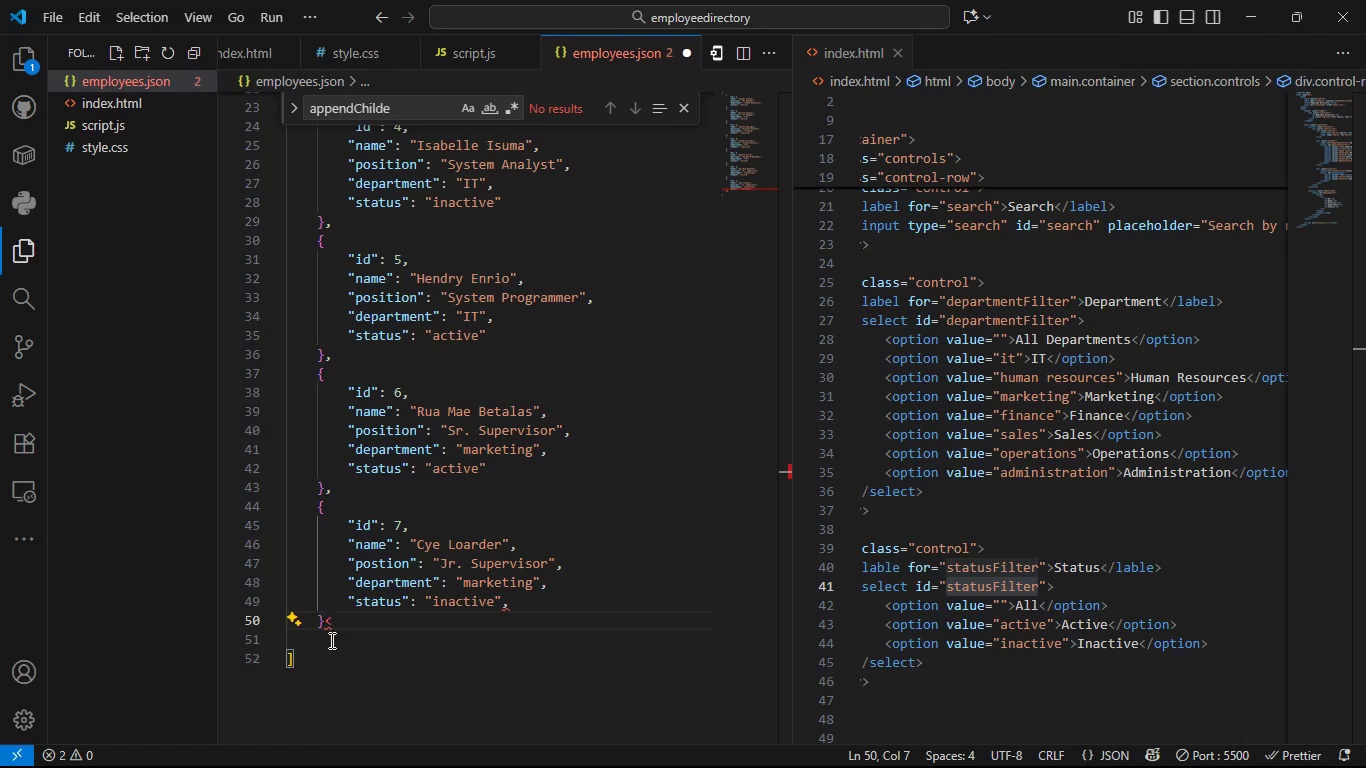 
key(Backspace)
 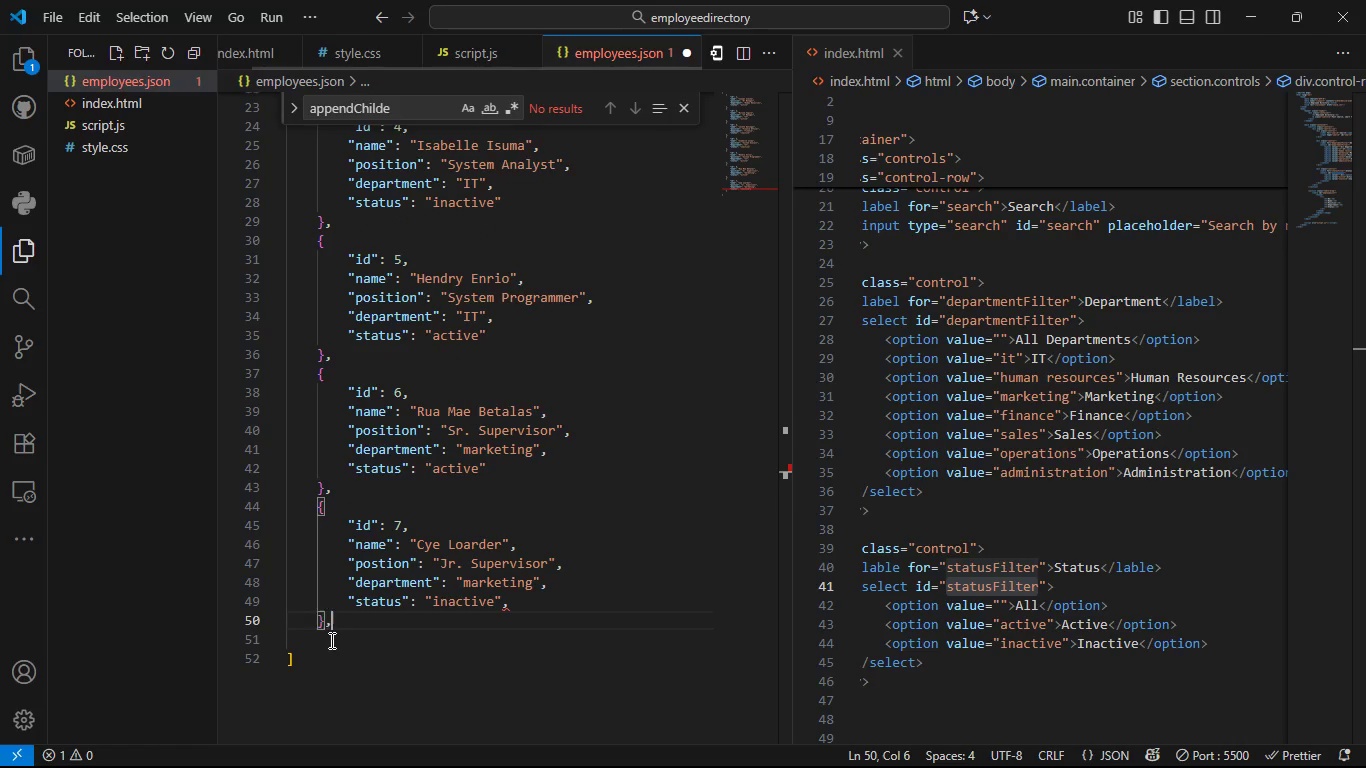 
key(Comma)
 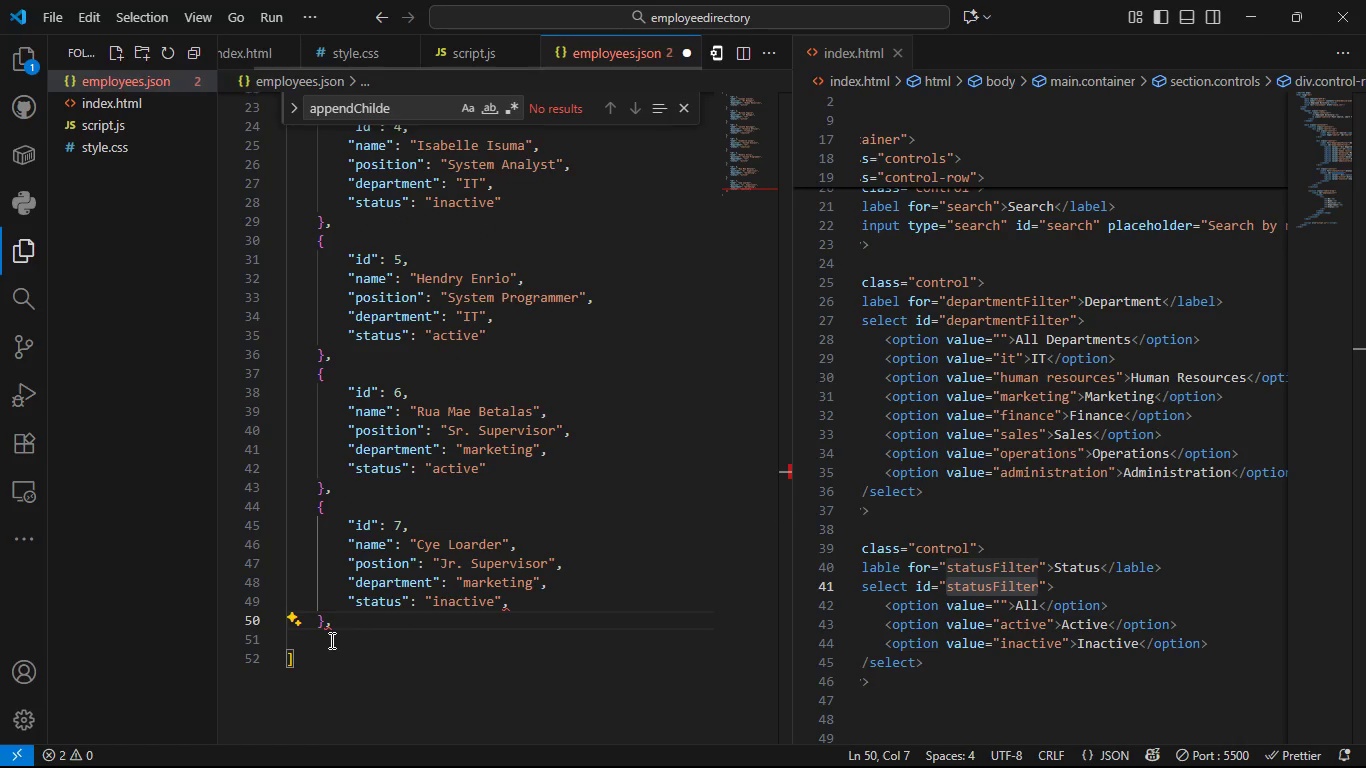 
key(ArrowDown)
 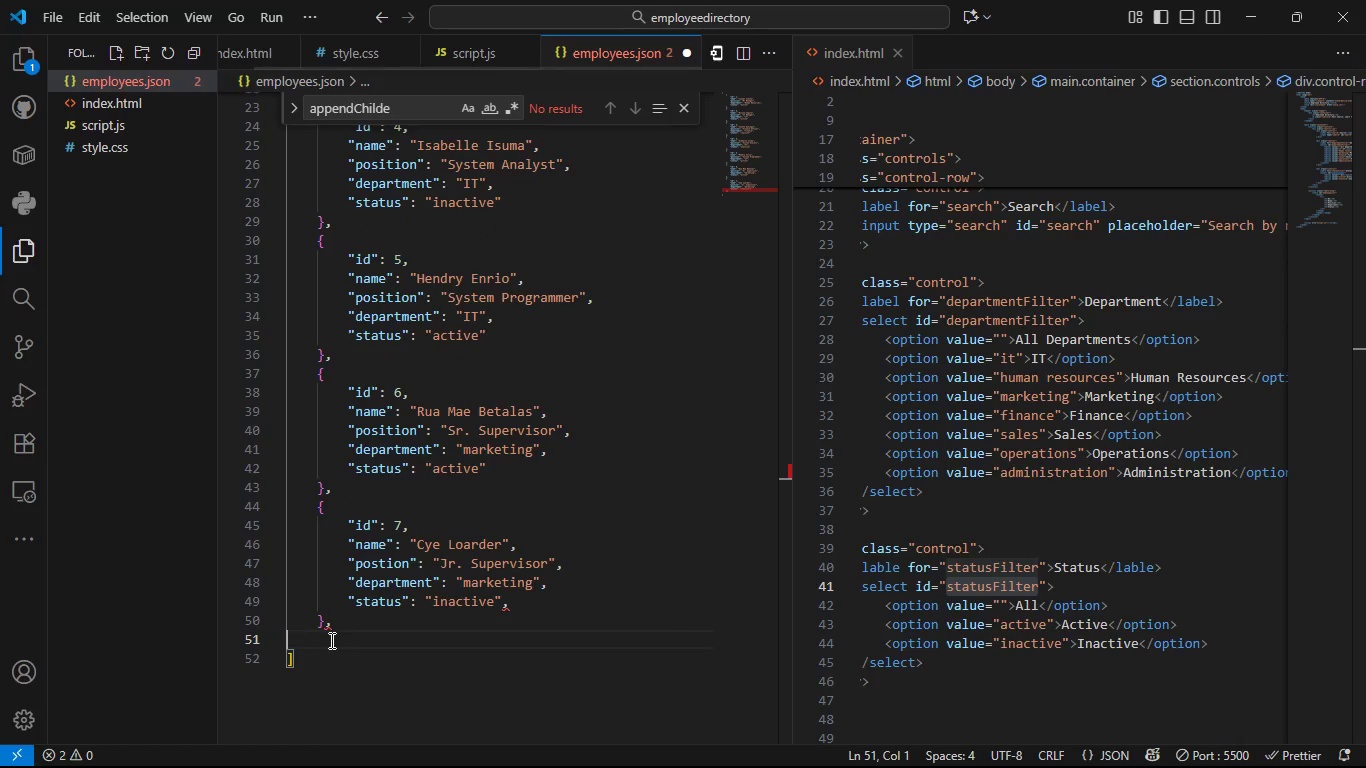 
key(Shift+BracketLeft)
 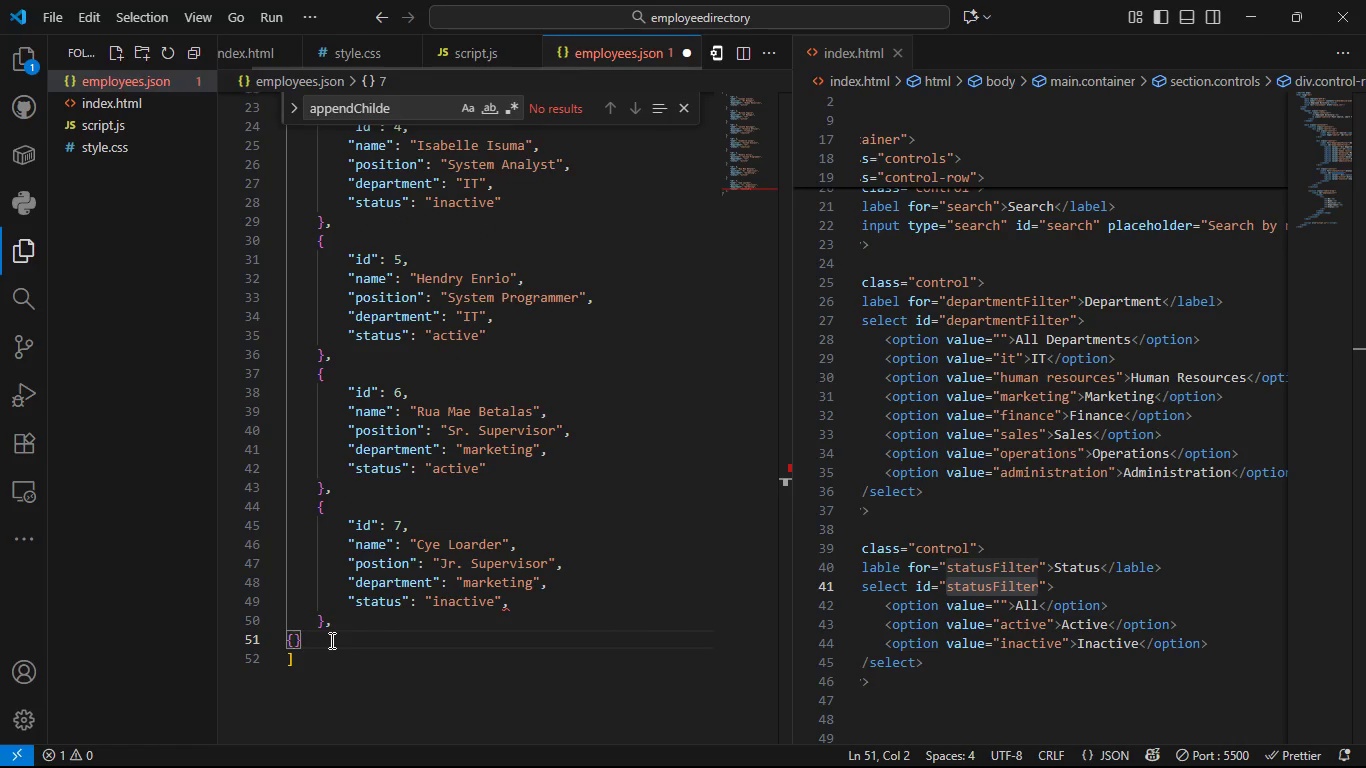 
key(Backspace)
 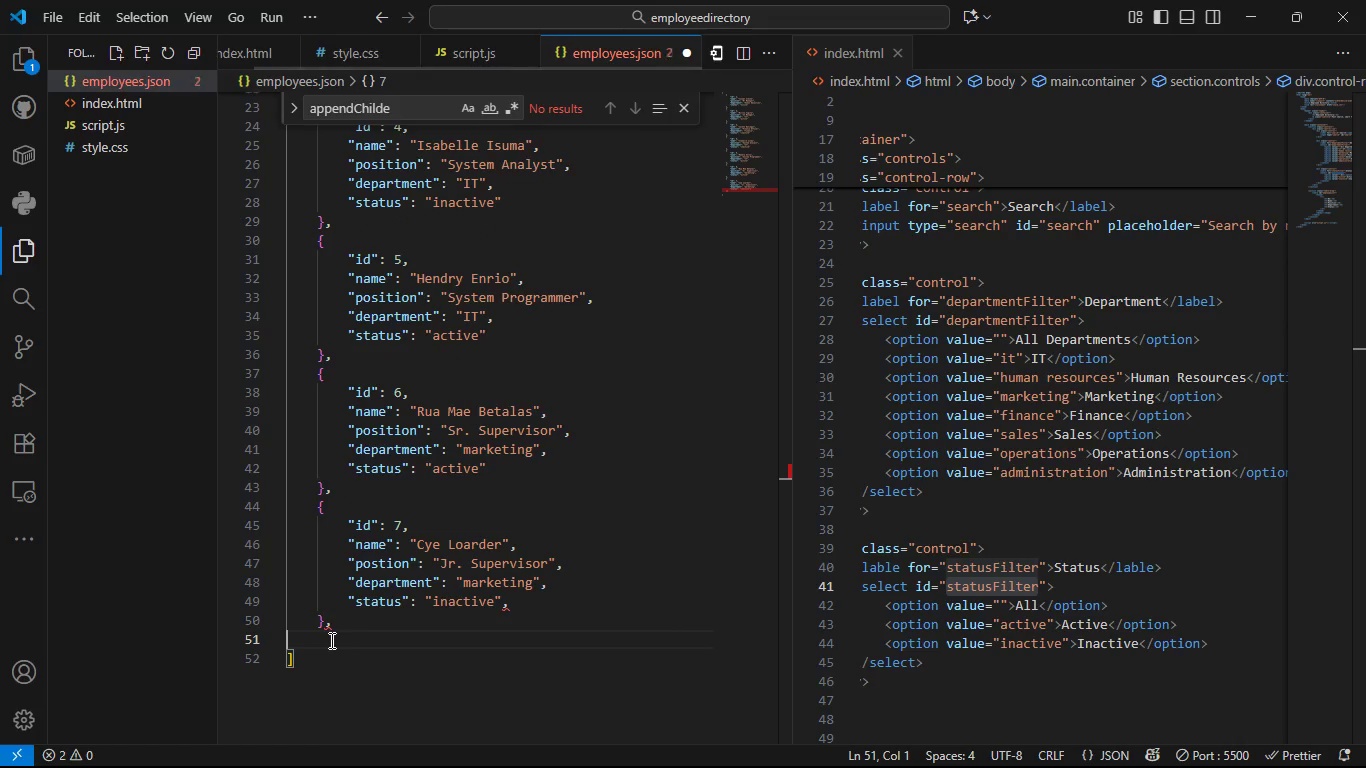 
key(CapsLock)
 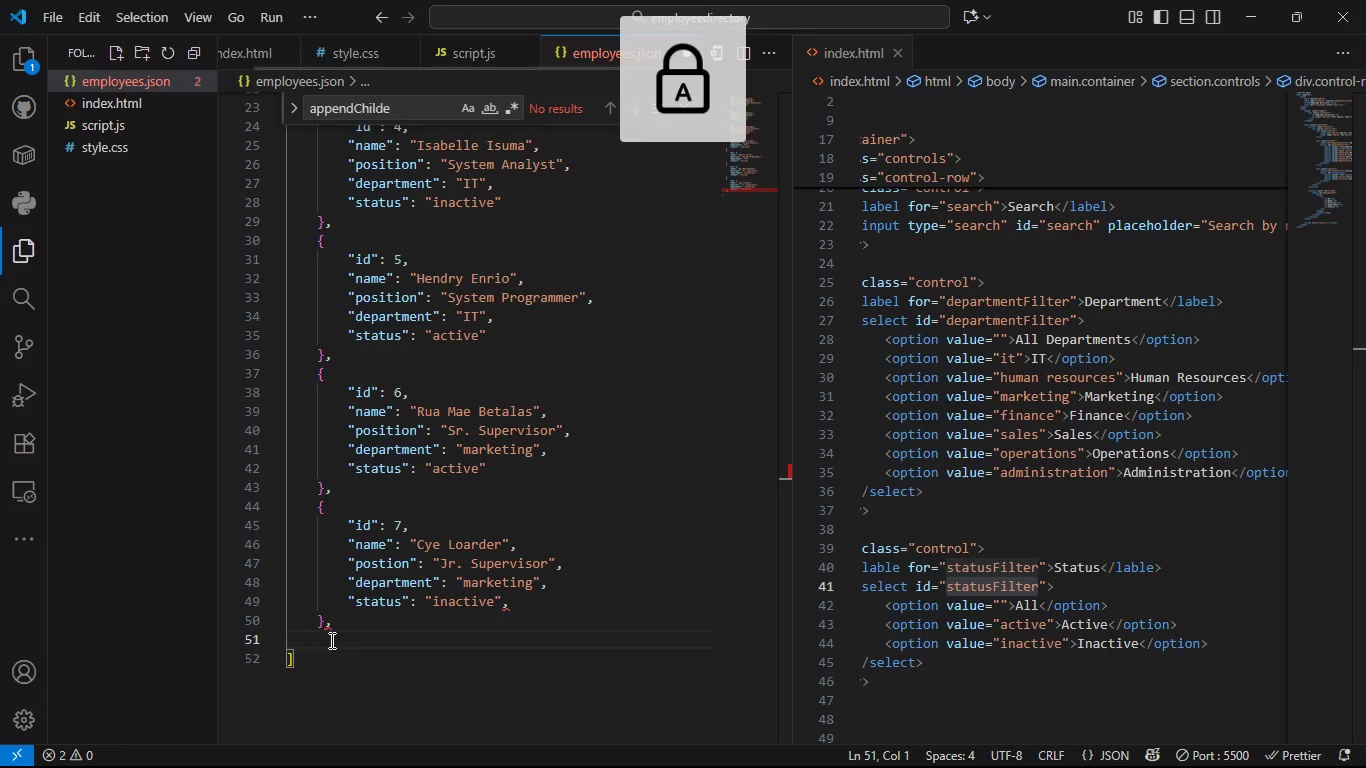 
key(CapsLock)
 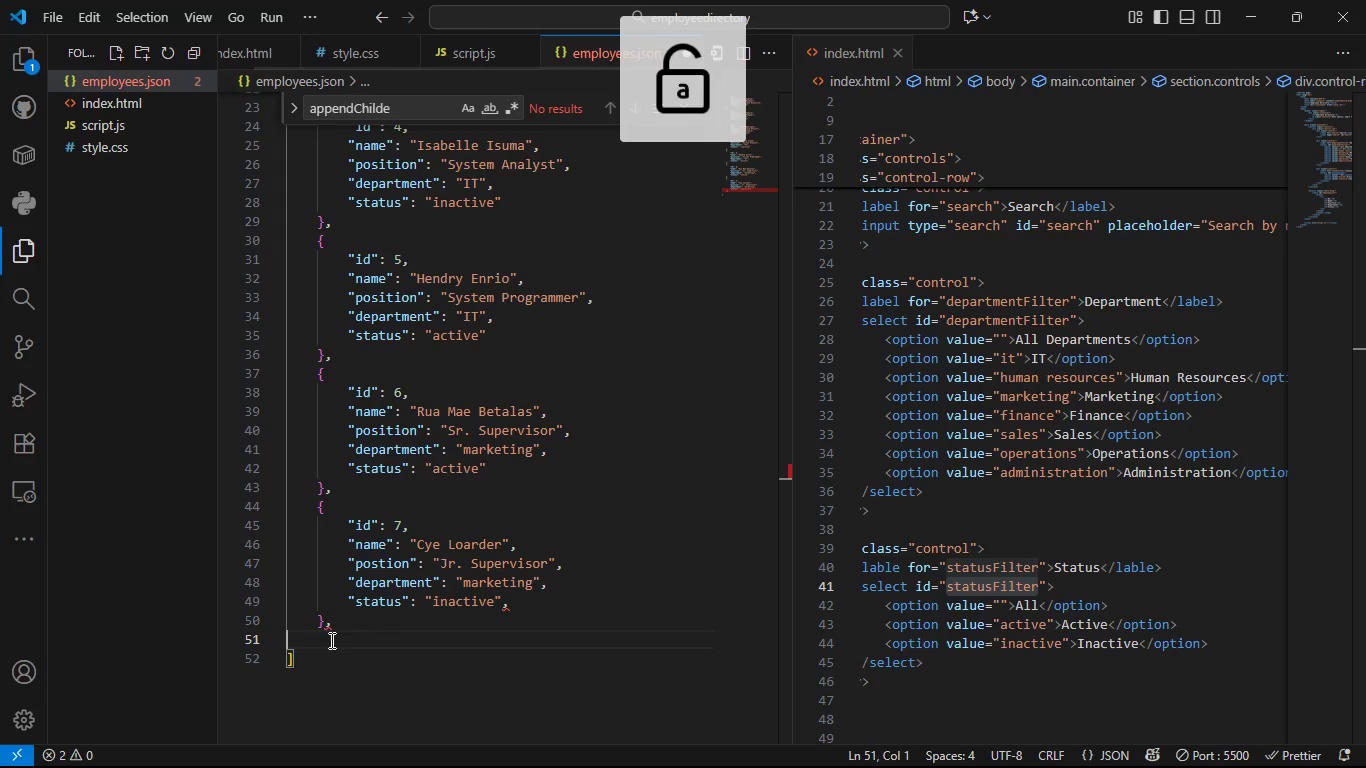 
key(Tab)
 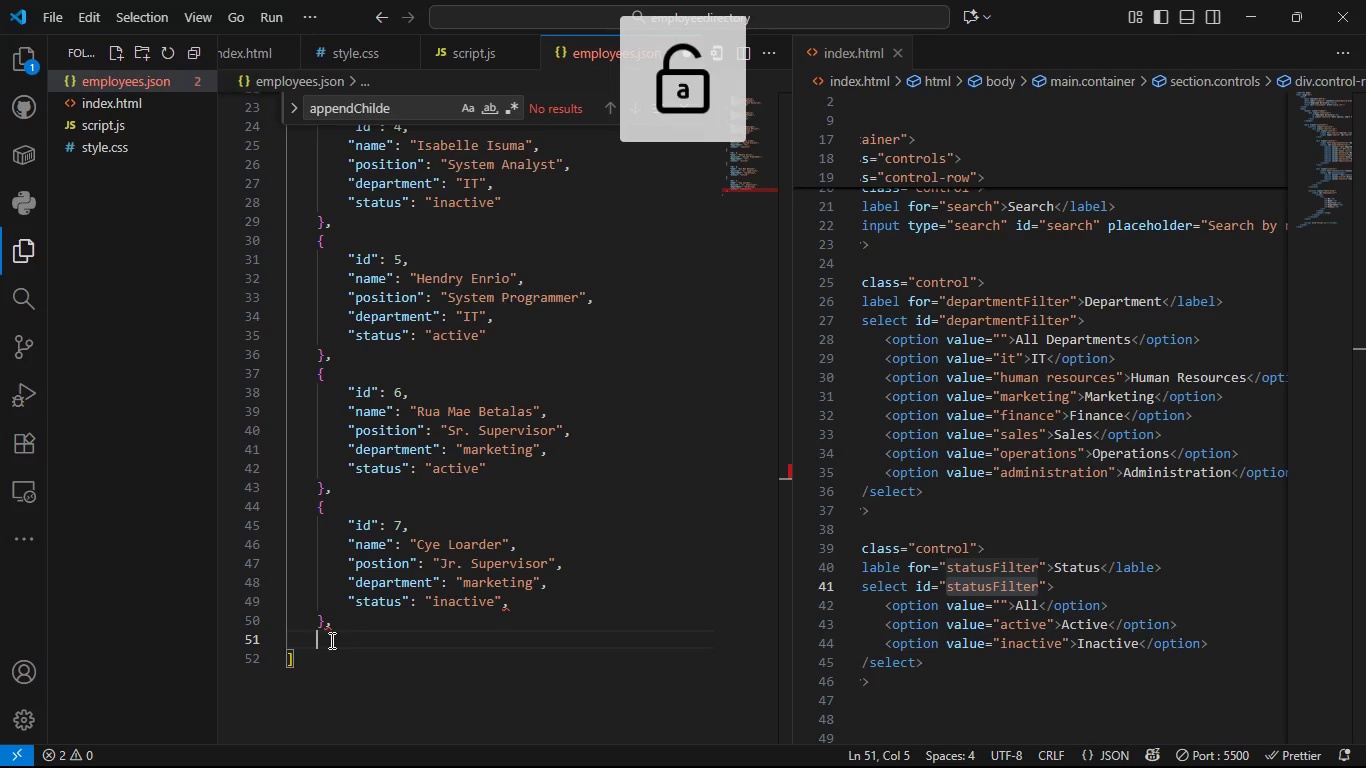 
key(Shift+BracketLeft)
 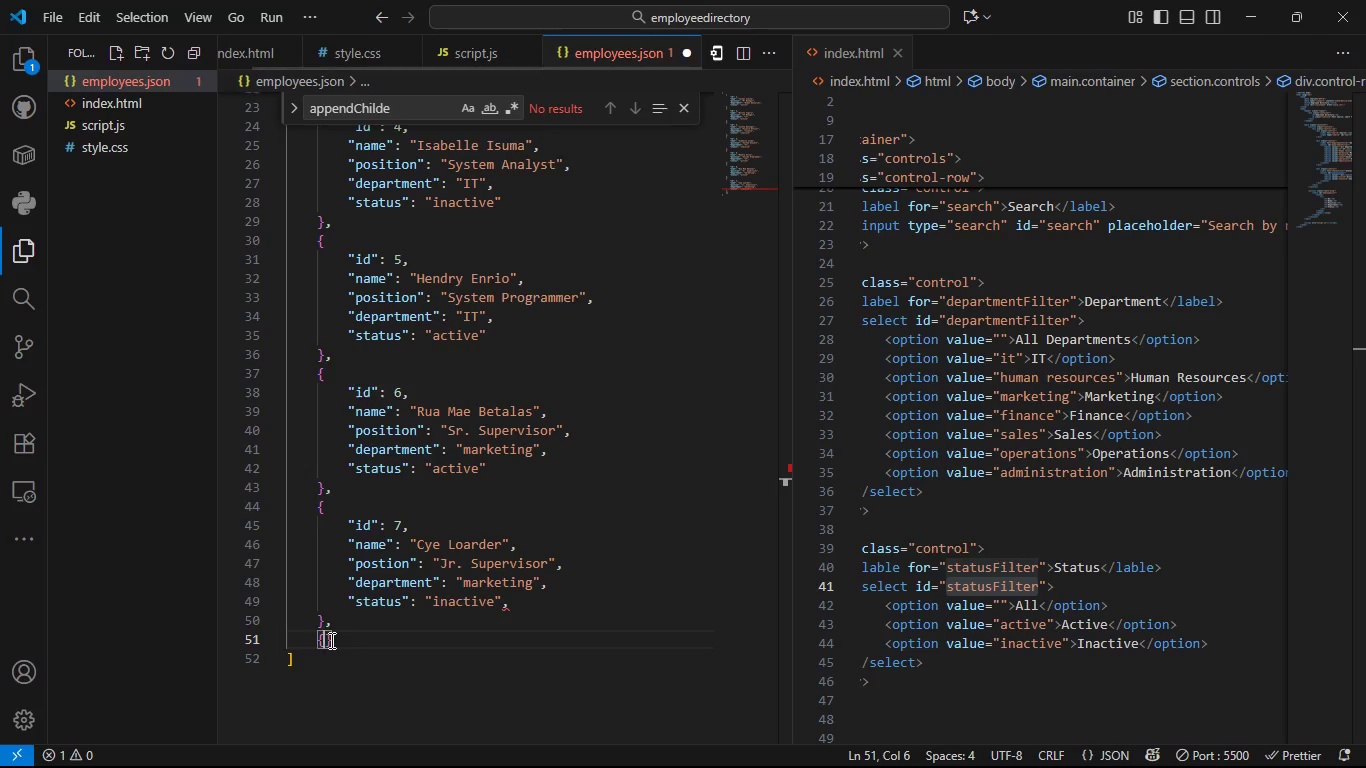 
key(Enter)
 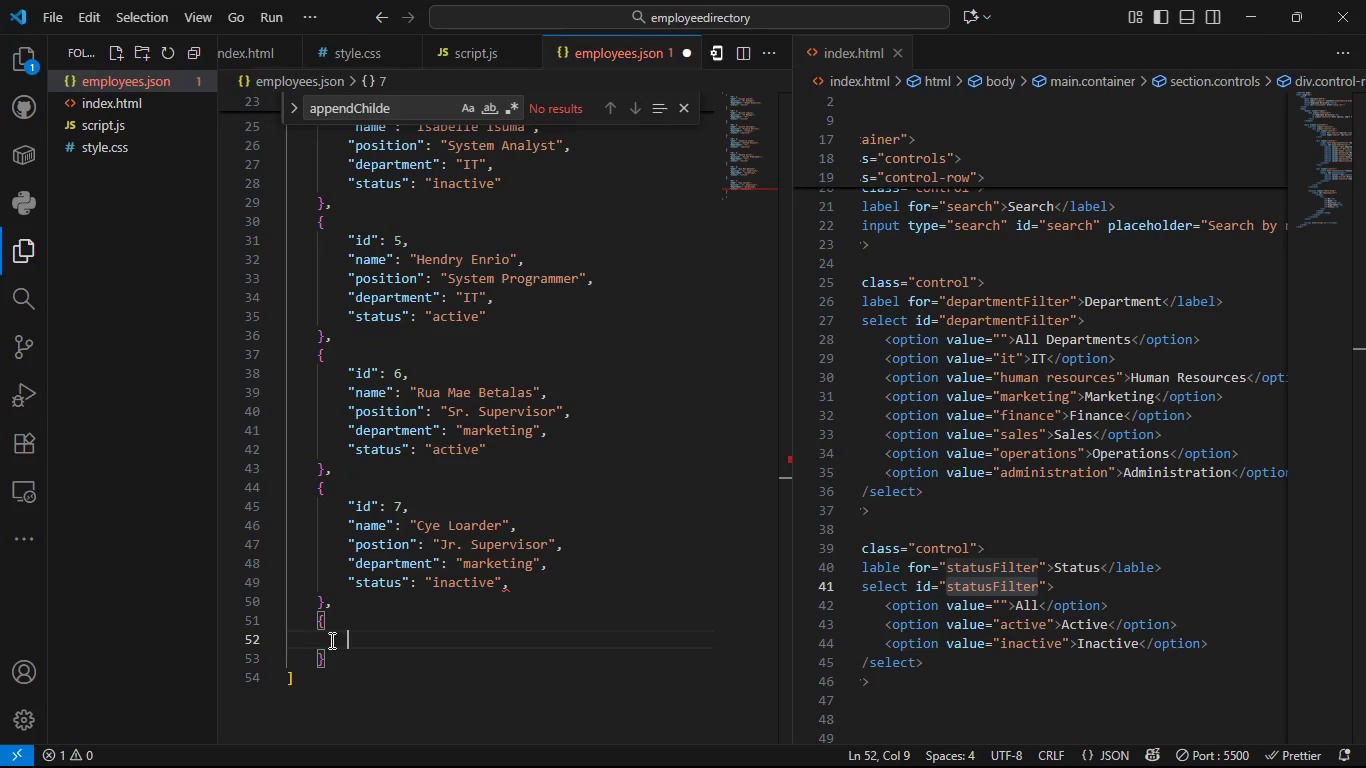 
type("id)
 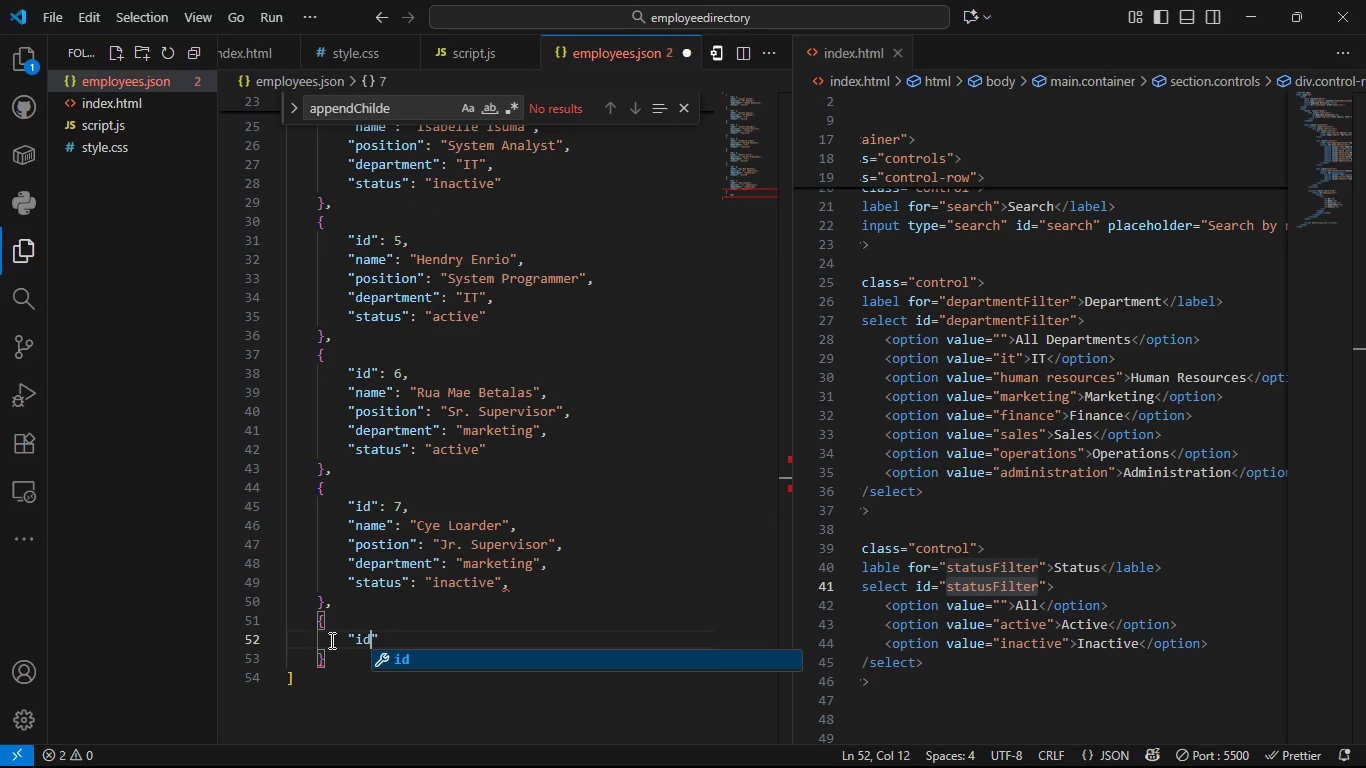 
key(ArrowRight)
 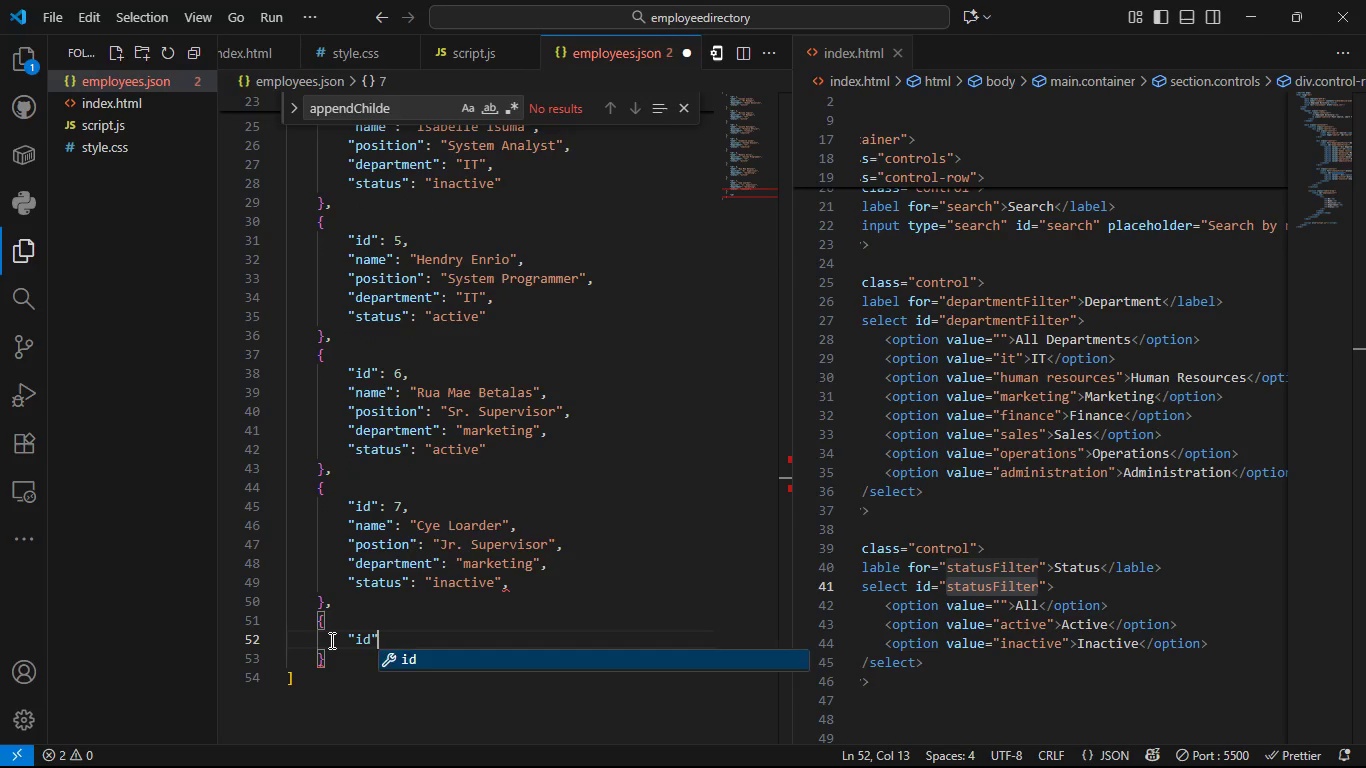 
key(Shift+ShiftLeft)
 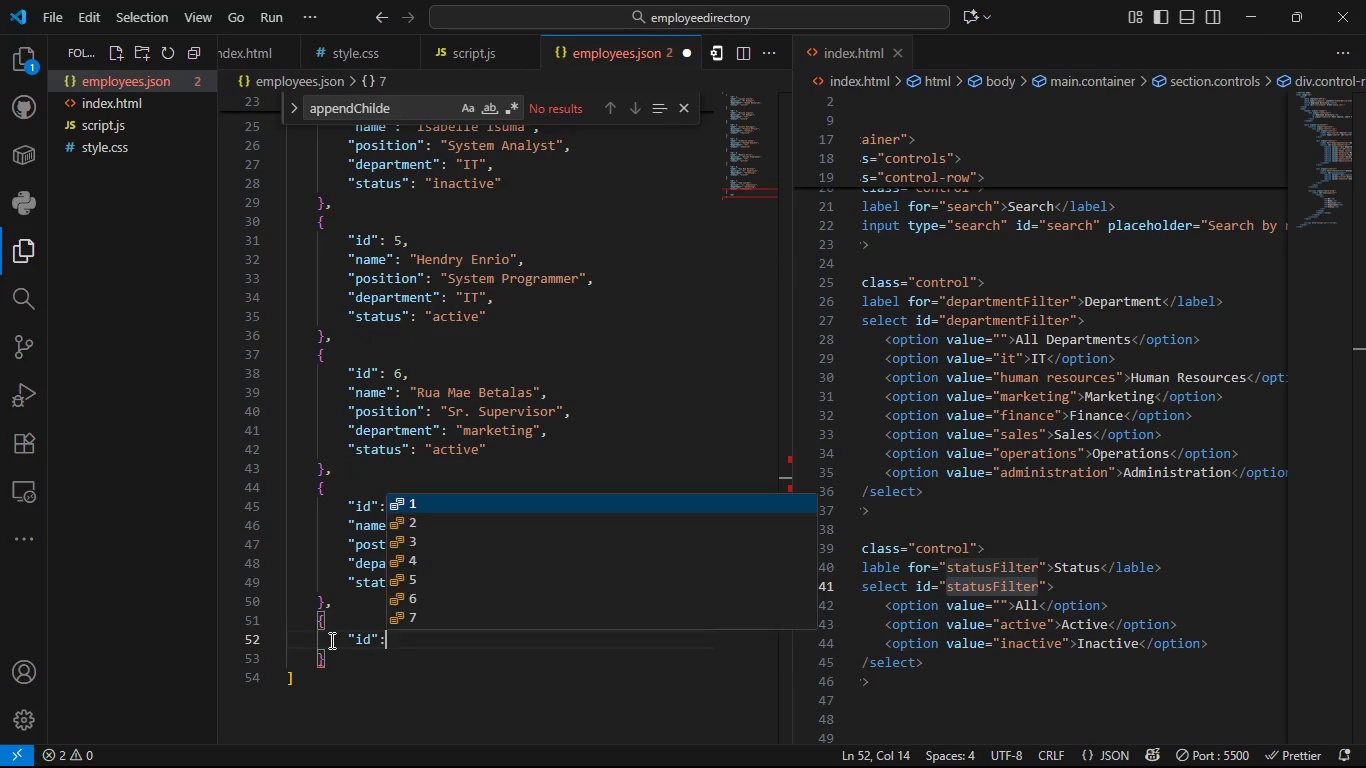 
key(Shift+Semicolon)
 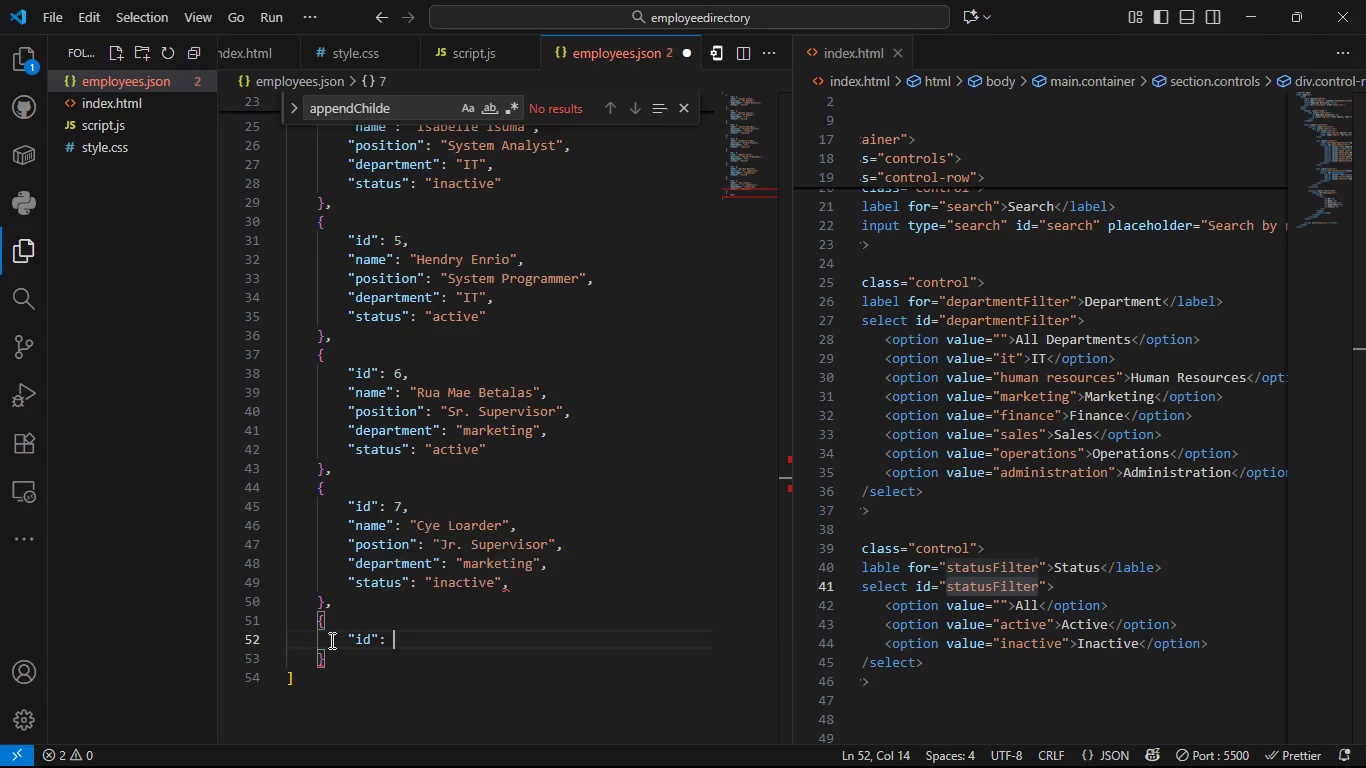 
key(Space)
 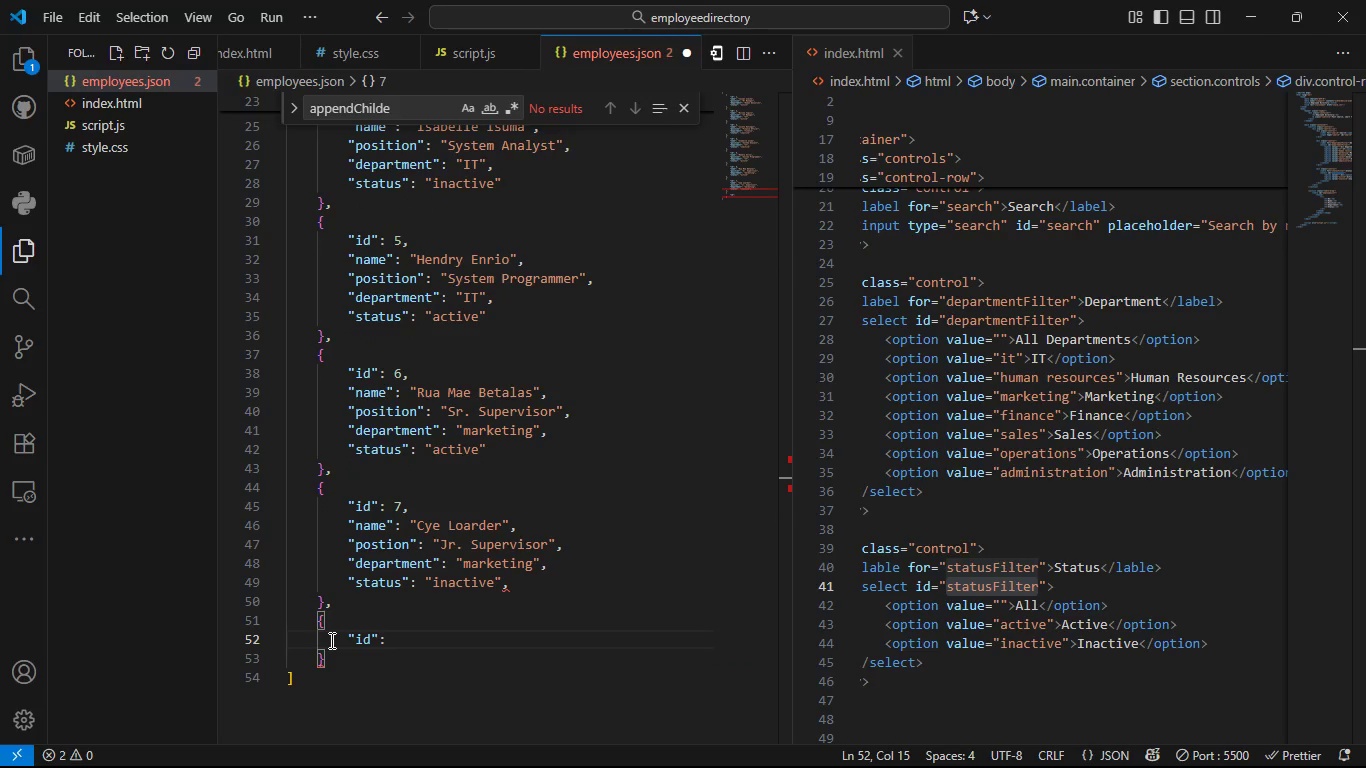 
key(8)
 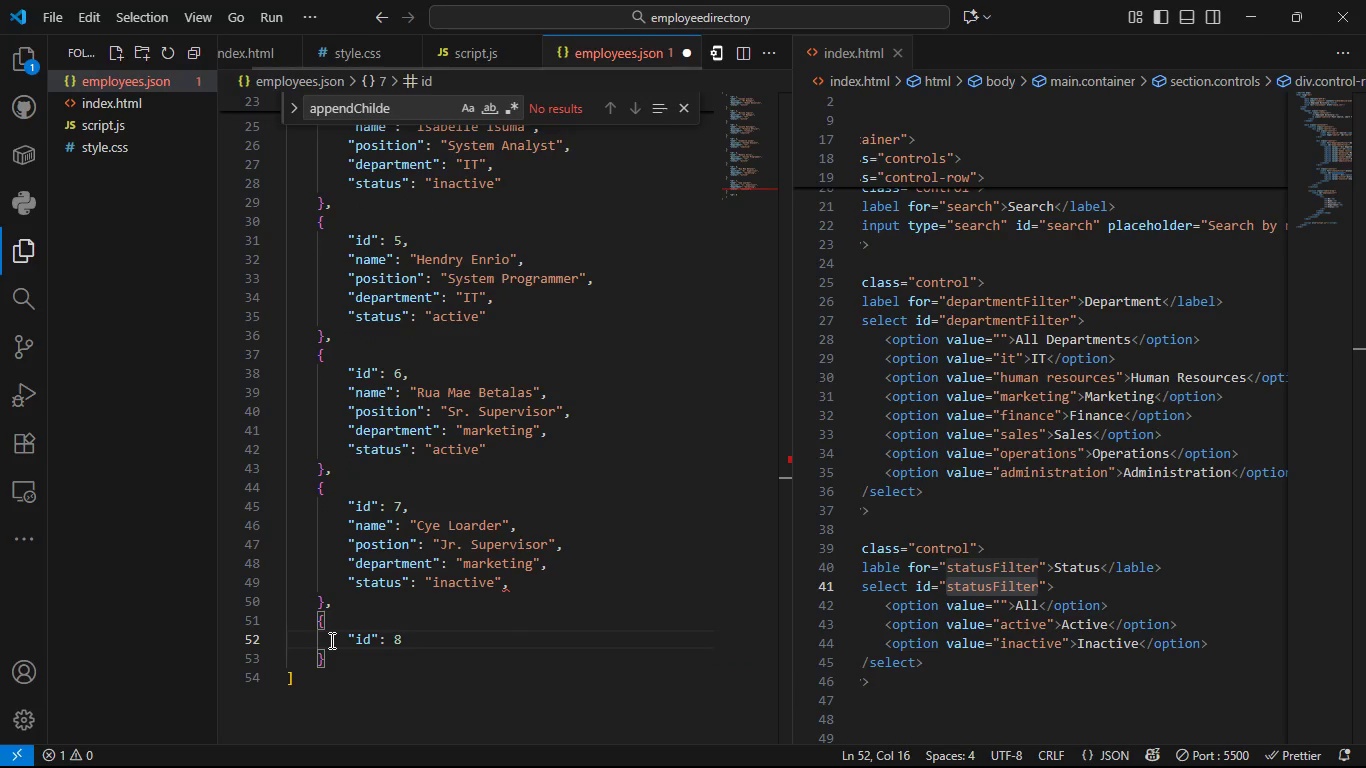 
key(Comma)
 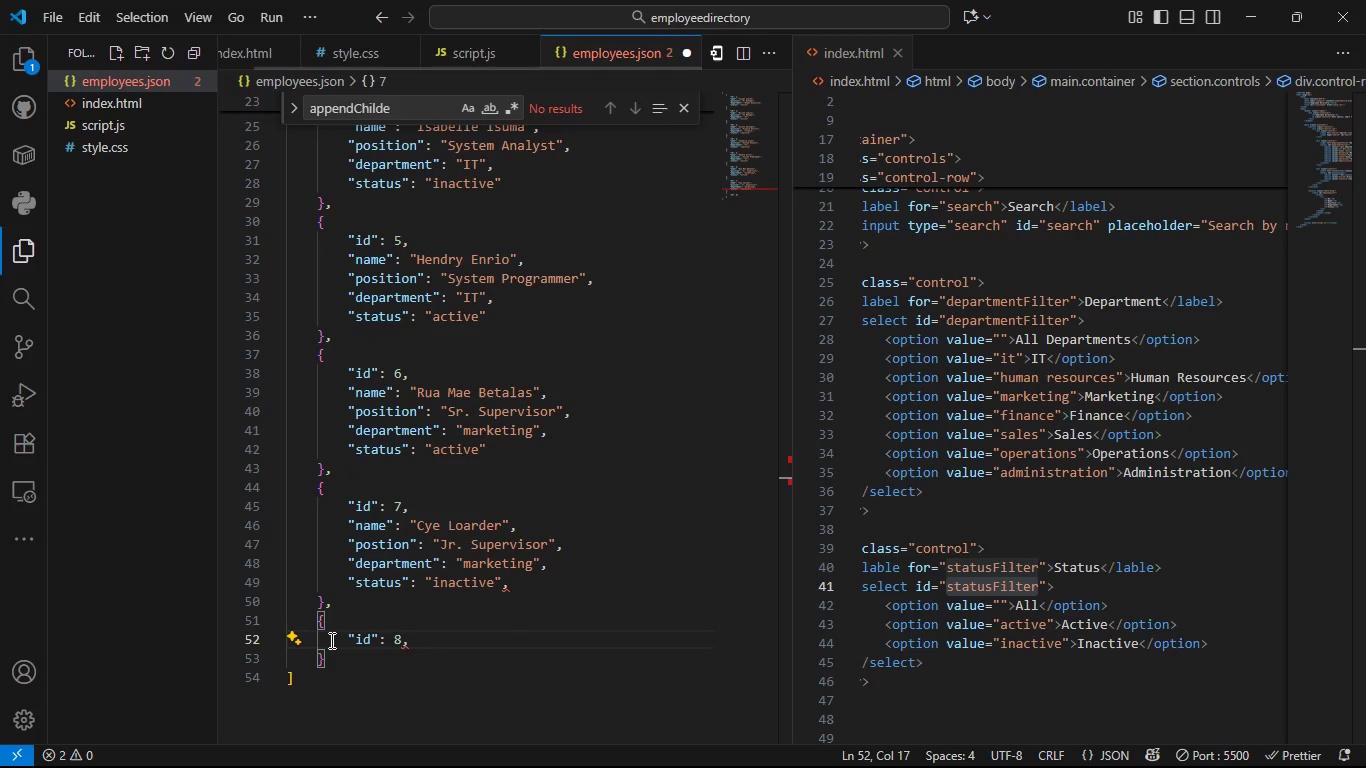 
key(Enter)
 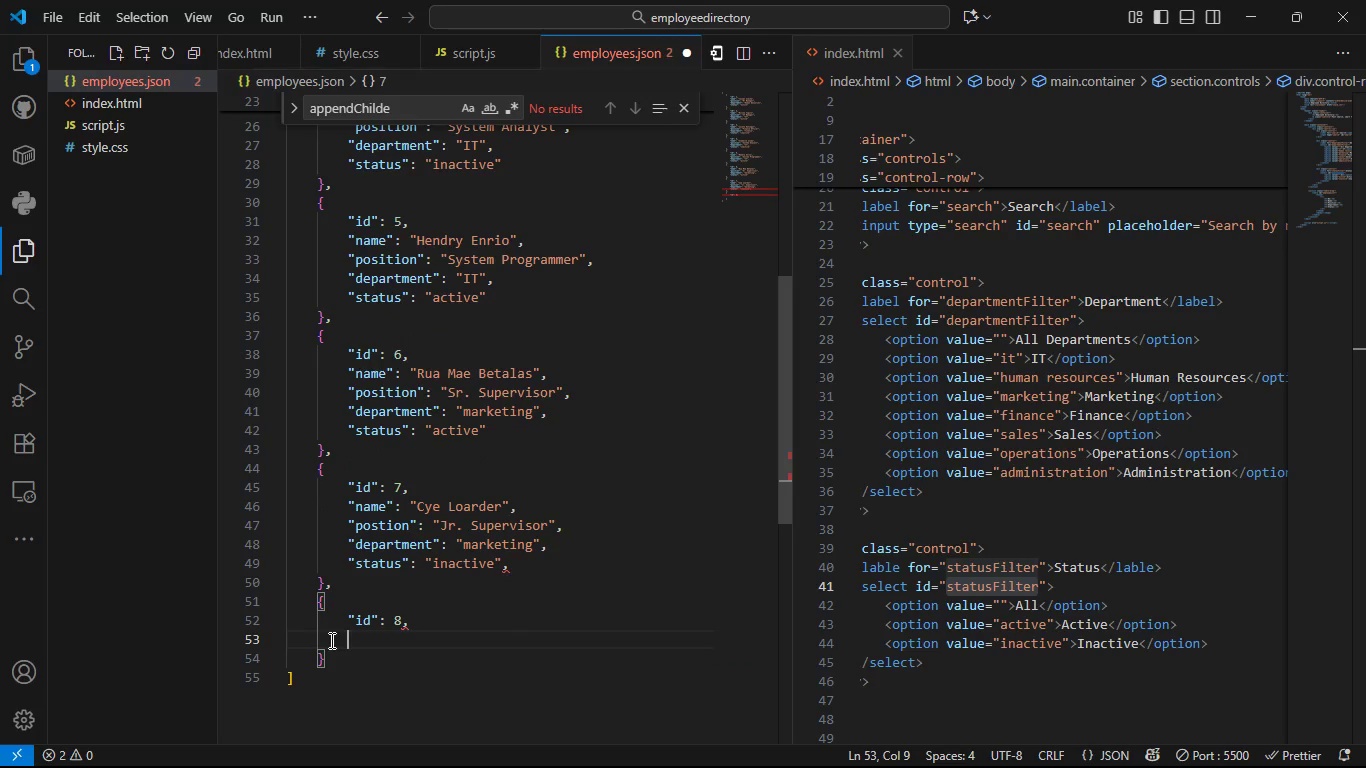 
type(name)
key(Backspace)
key(Backspace)
key(Backspace)
key(Backspace)
type("name)
 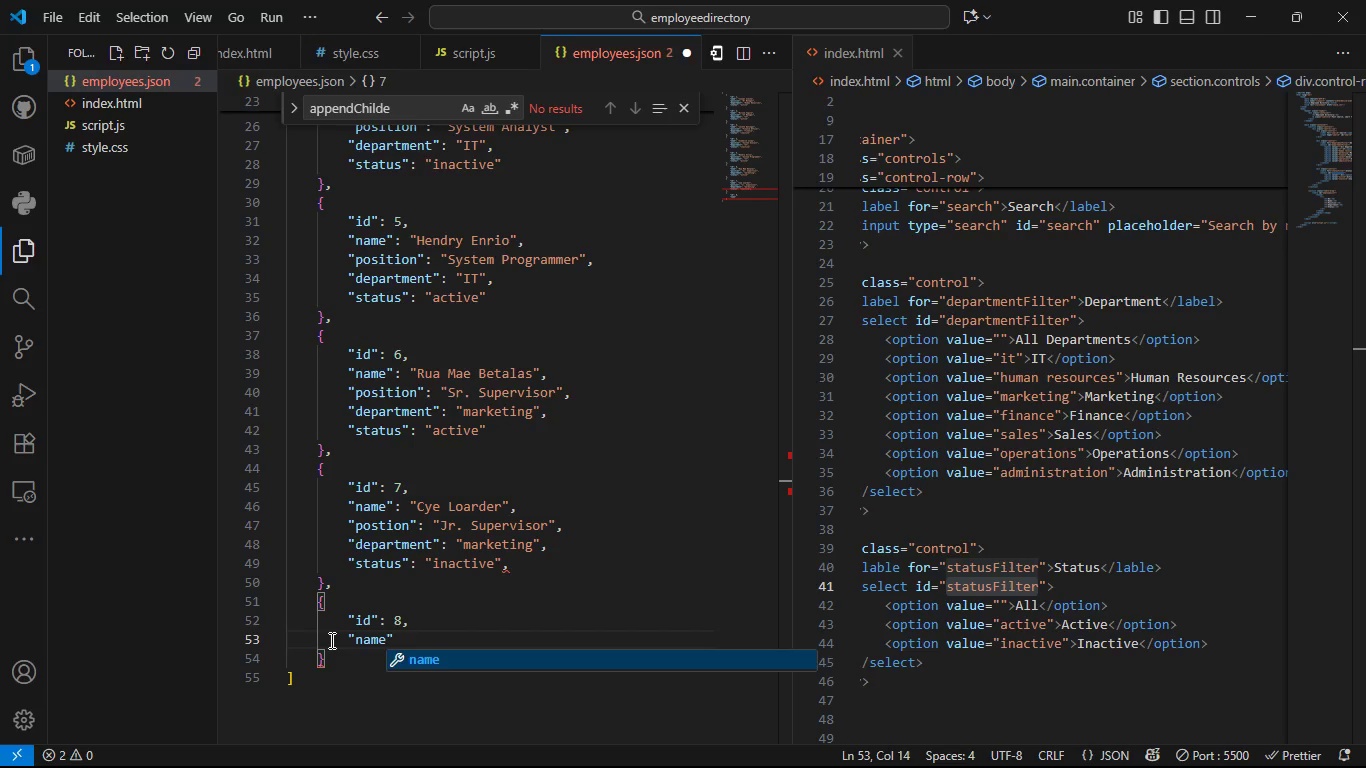 
key(ArrowRight)
 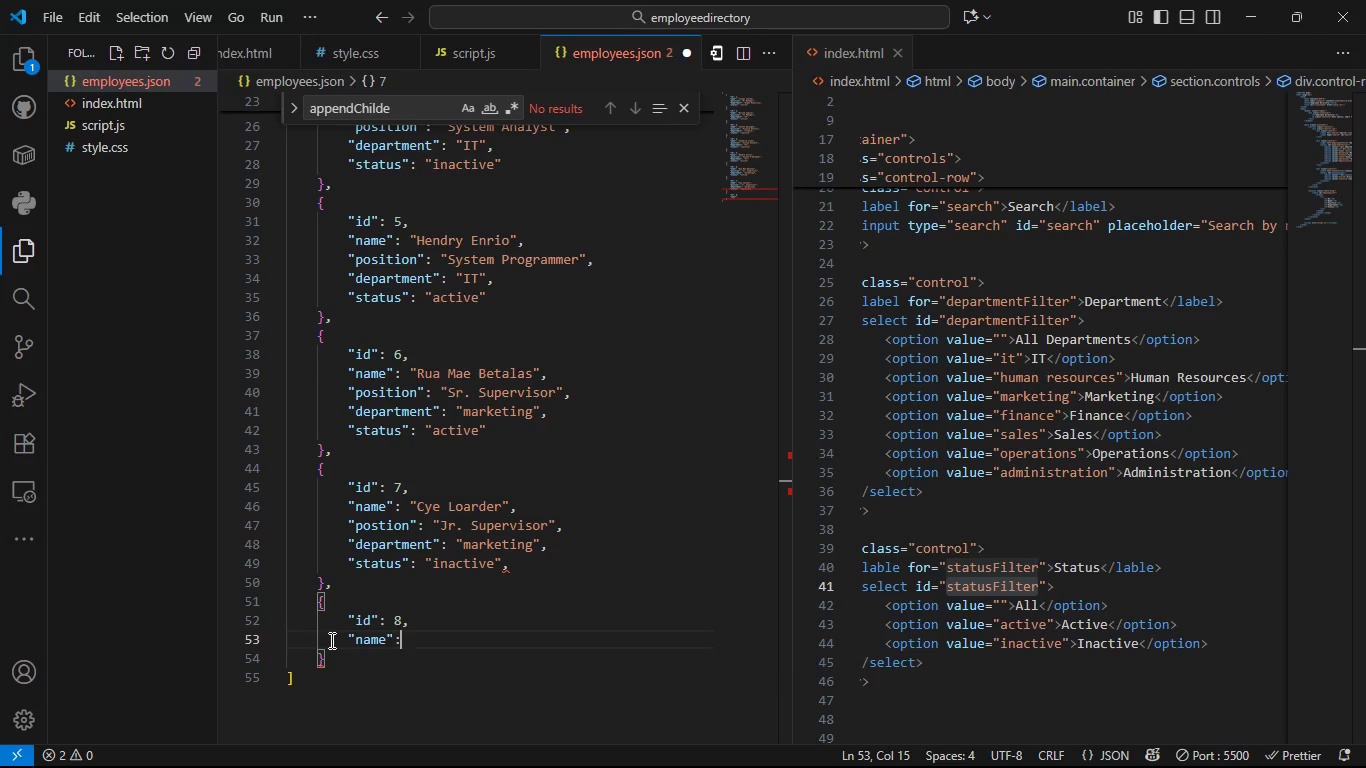 
key(Shift+ShiftLeft)
 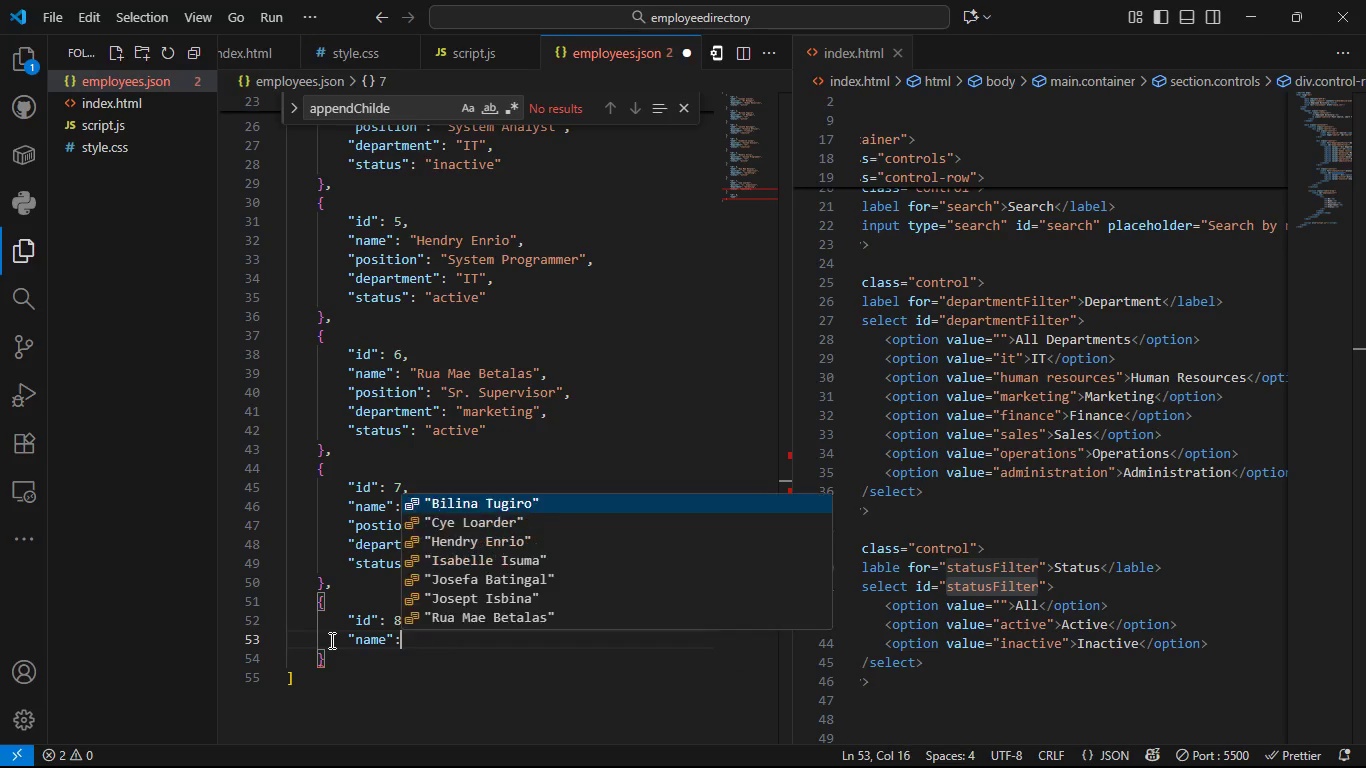 
key(Shift+Semicolon)
 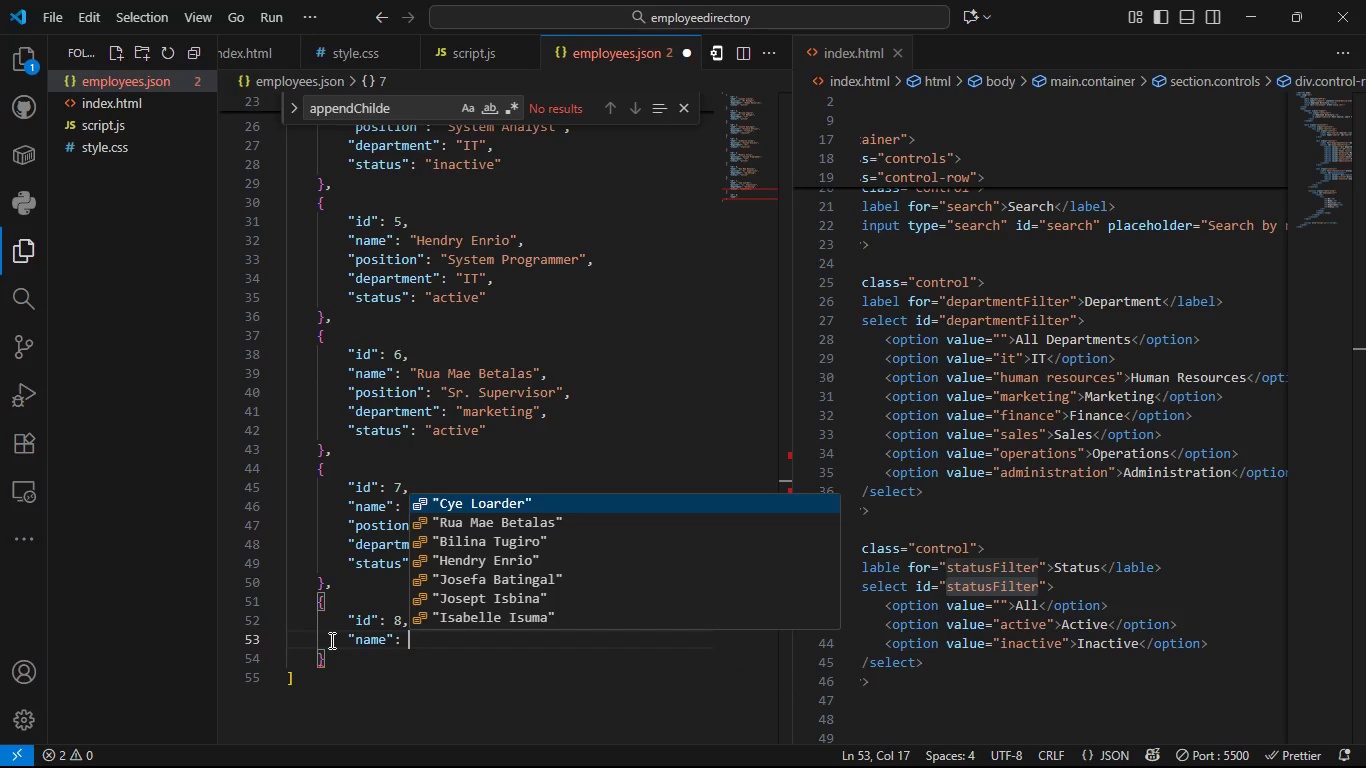 
key(Space)
 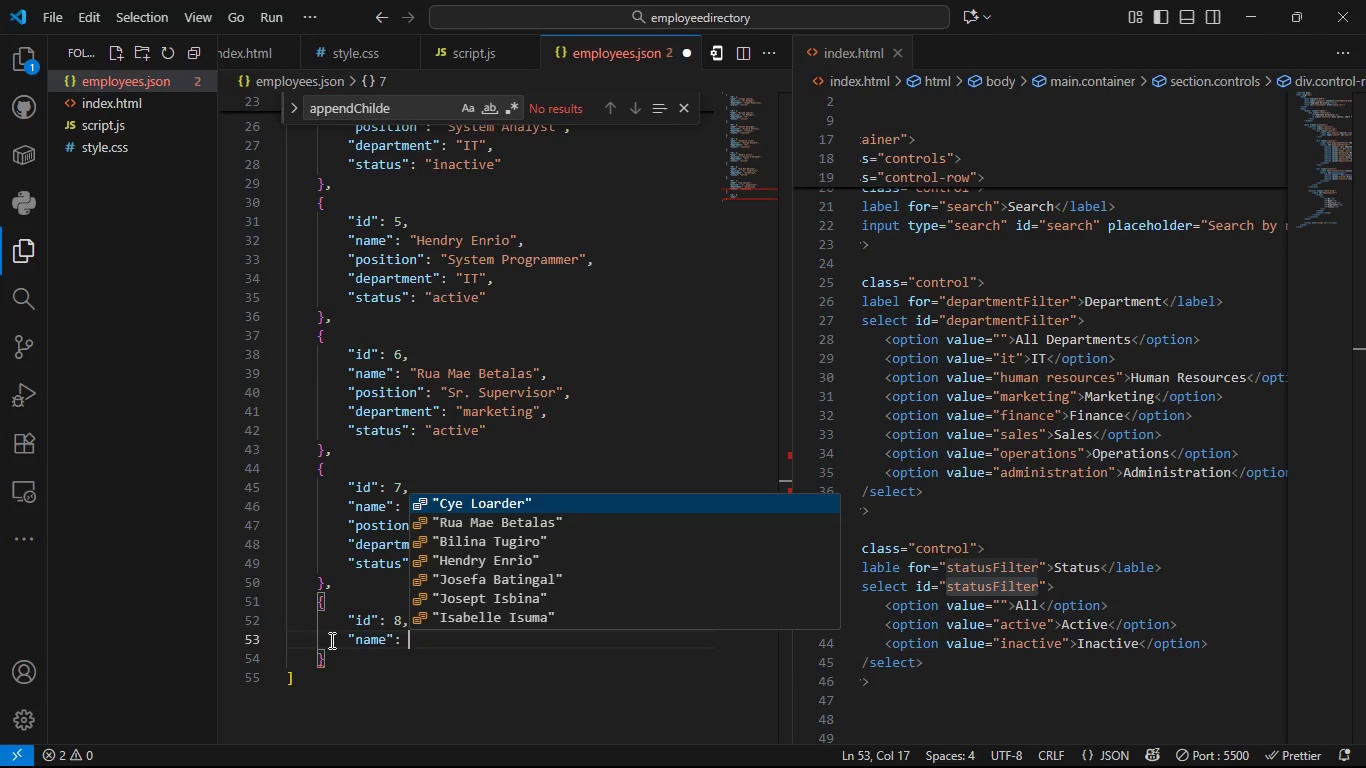 
key(Shift+ShiftLeft)
 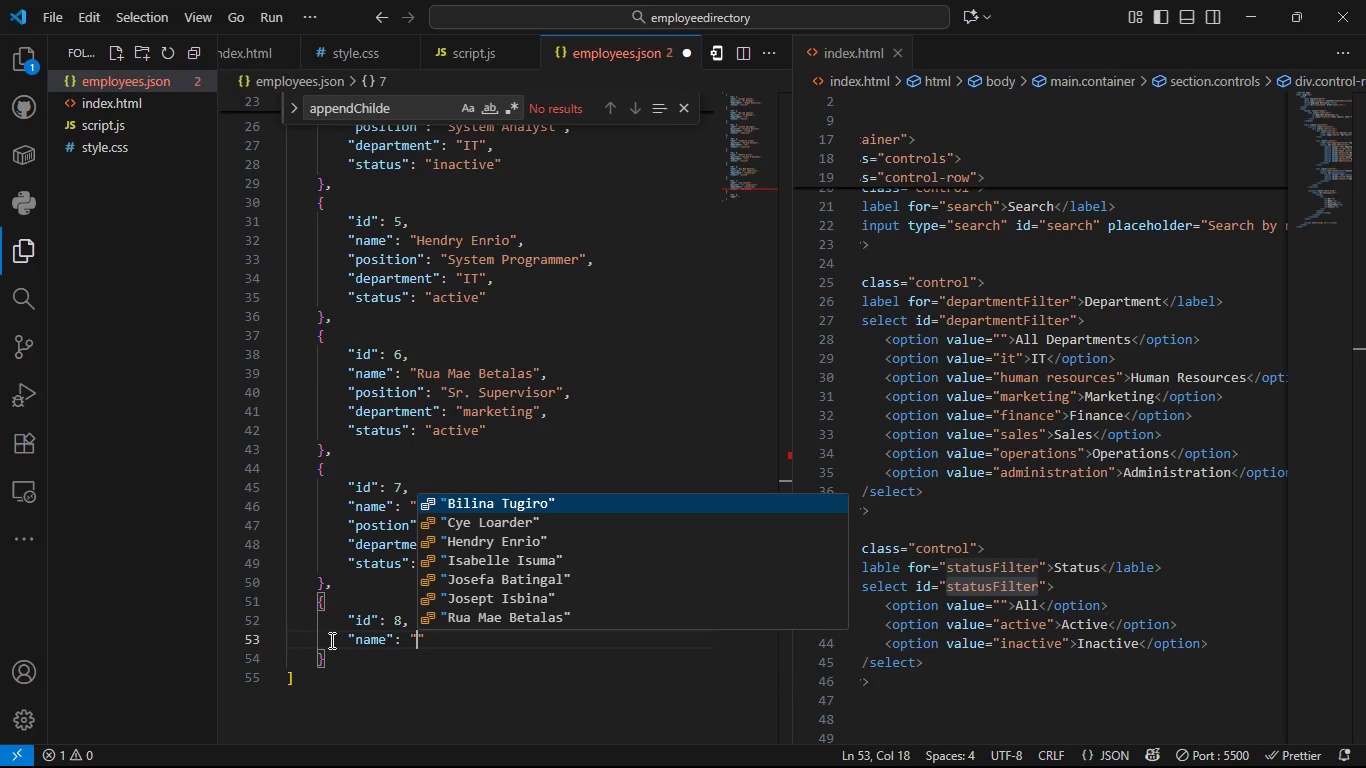 
key(Shift+Quote)
 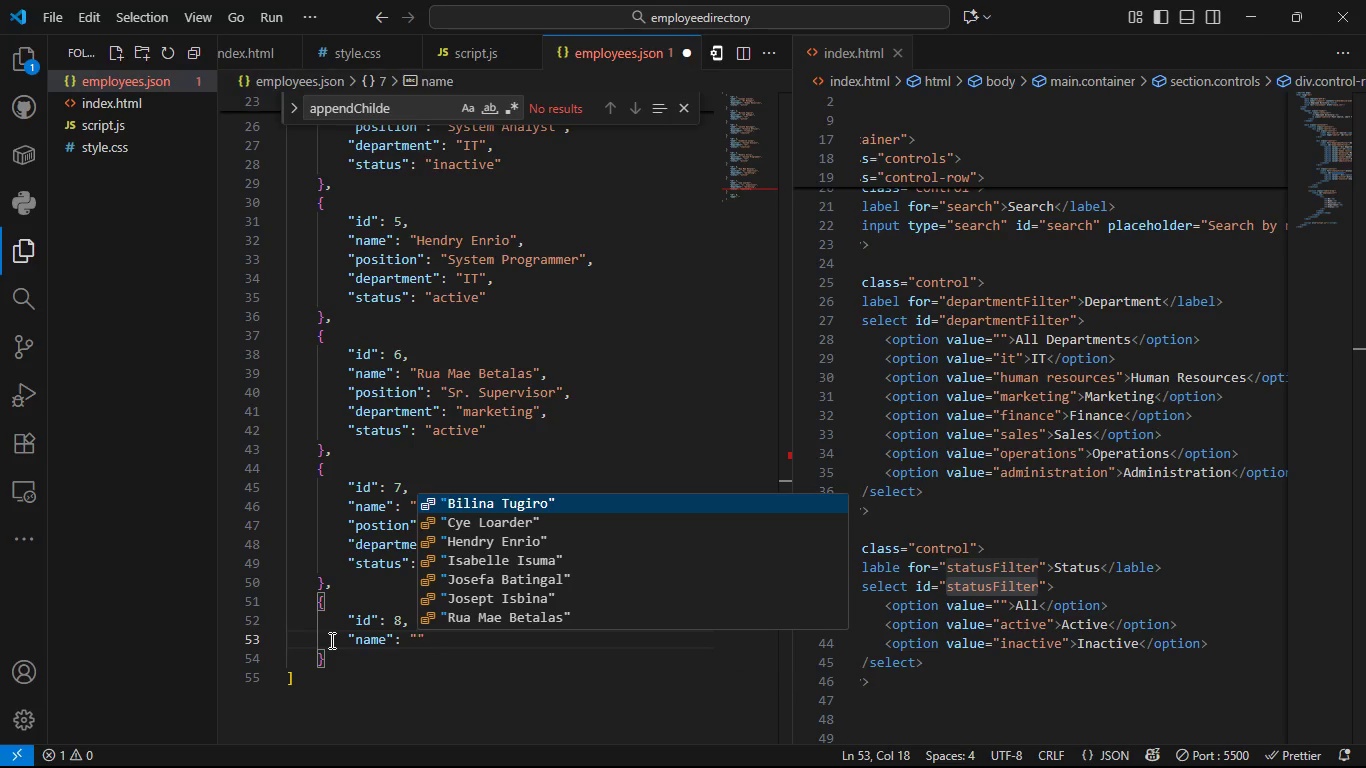 
hold_key(key=ShiftLeft, duration=1.52)
 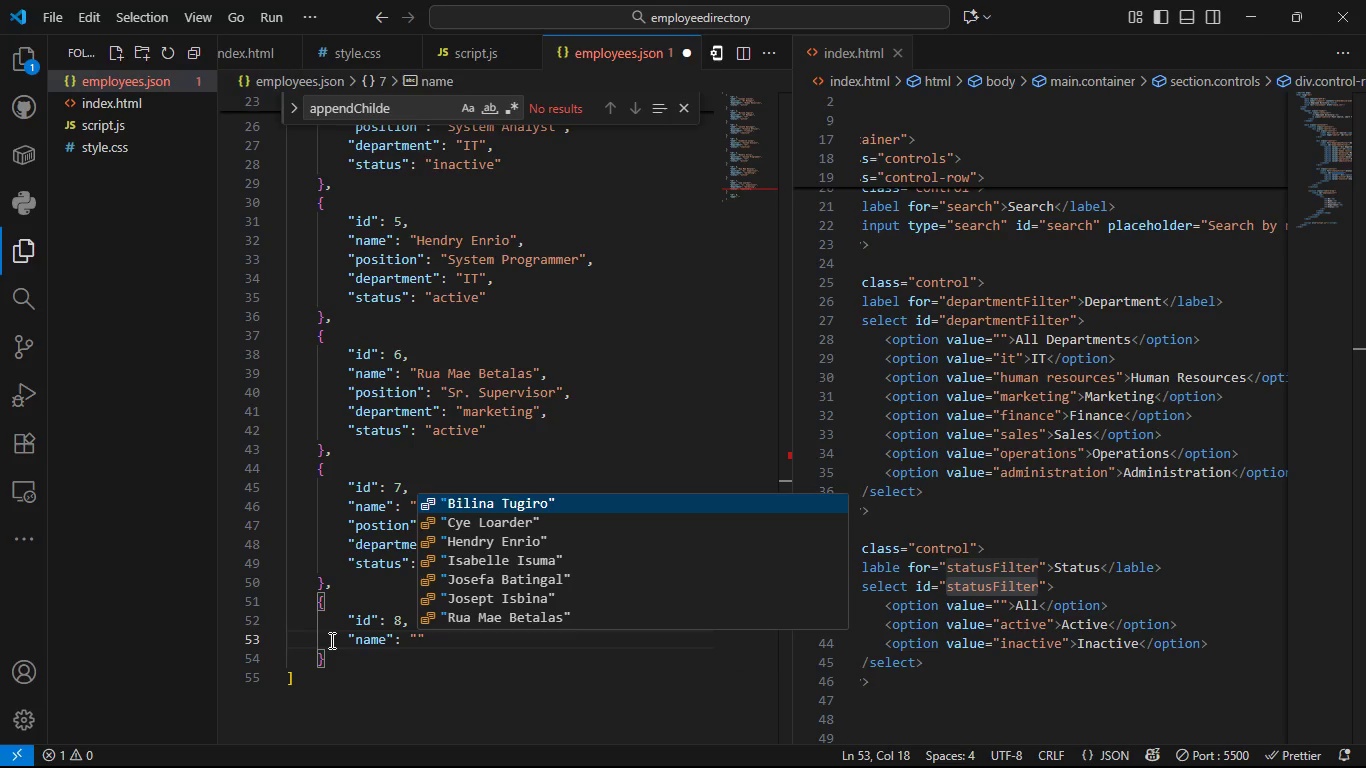 
type(Roel Tumali)
key(Backspace)
type(e)
 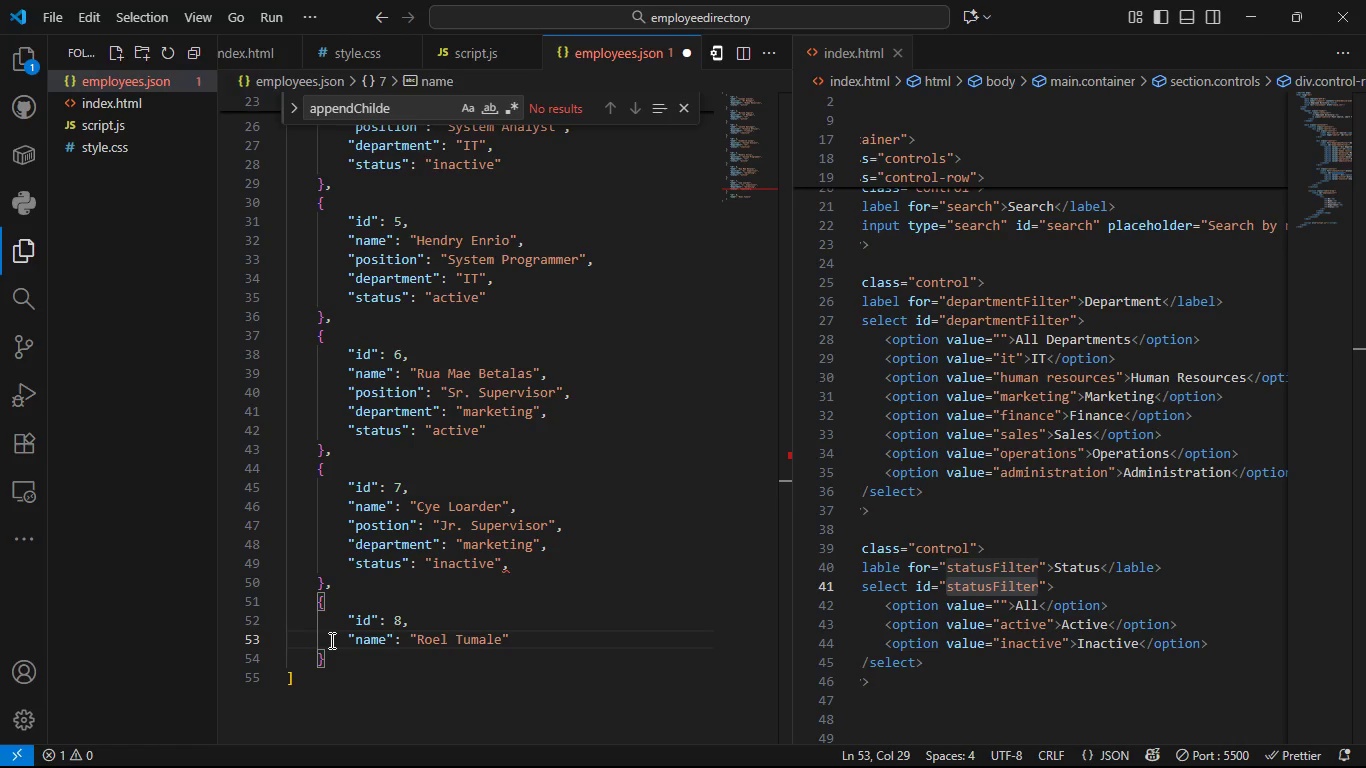 
left_click([531, 557])
 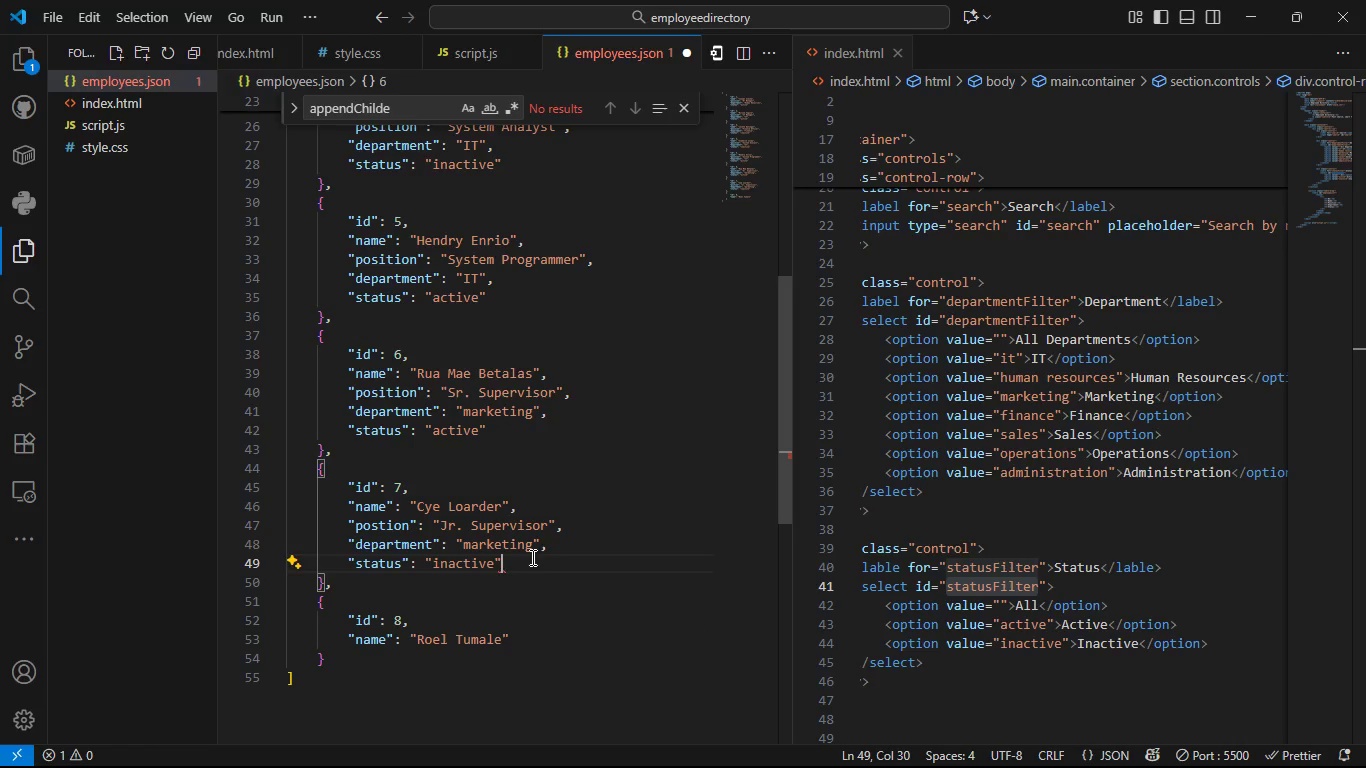 
key(Backspace)
 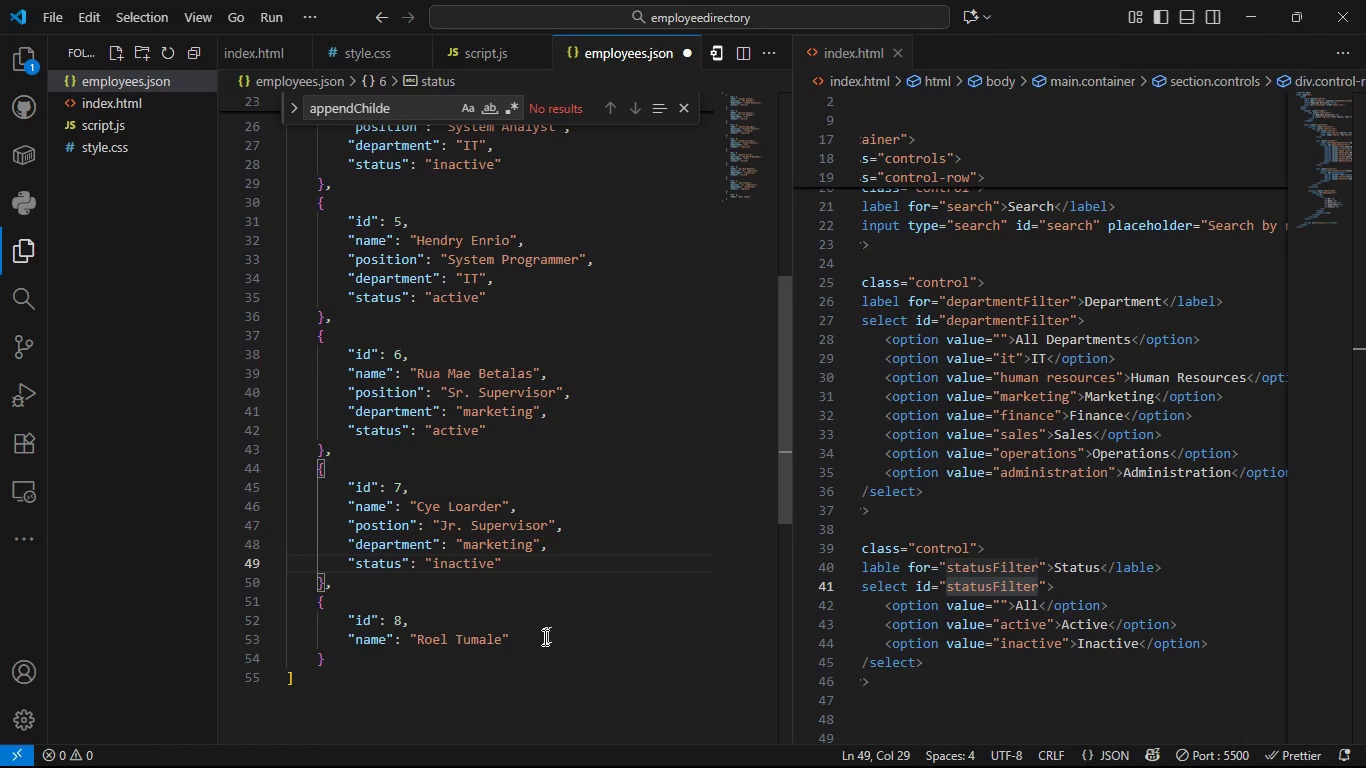 
left_click([541, 639])
 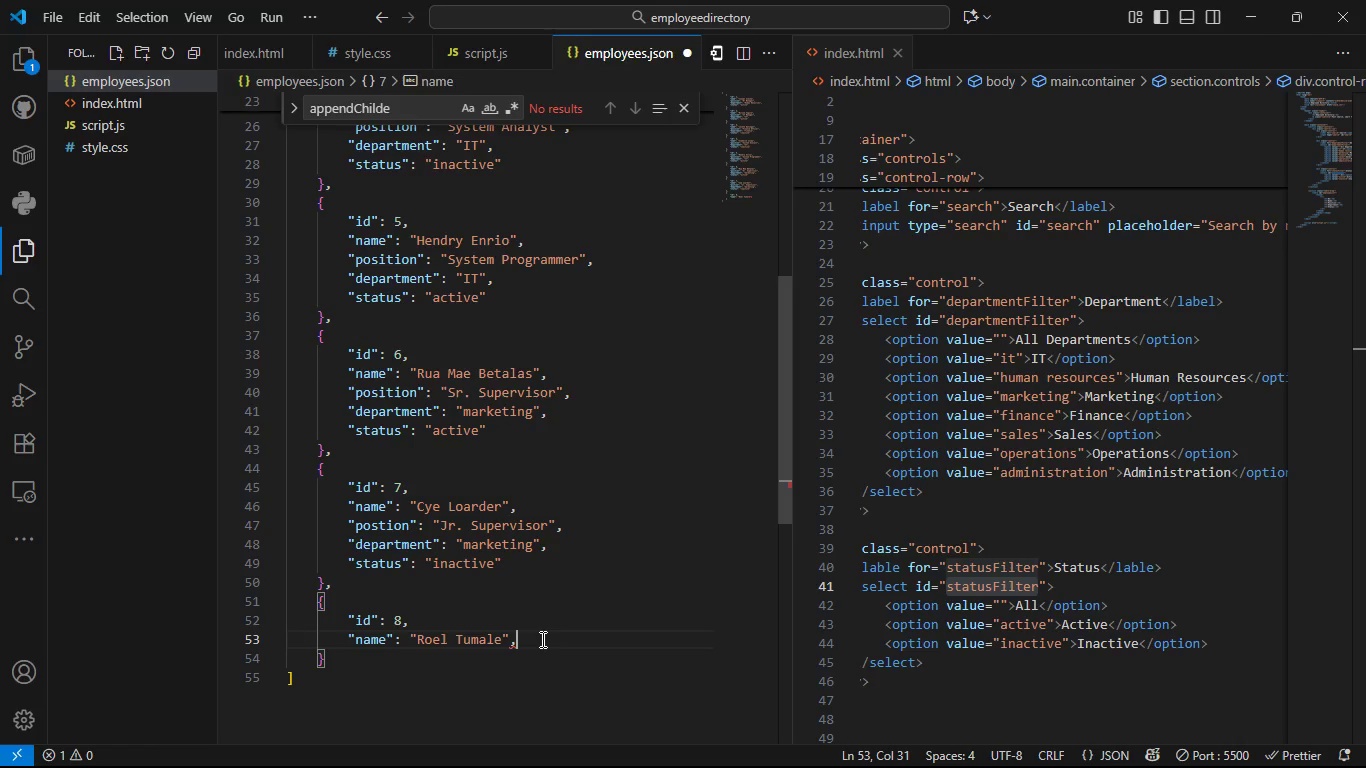 
key(Comma)
 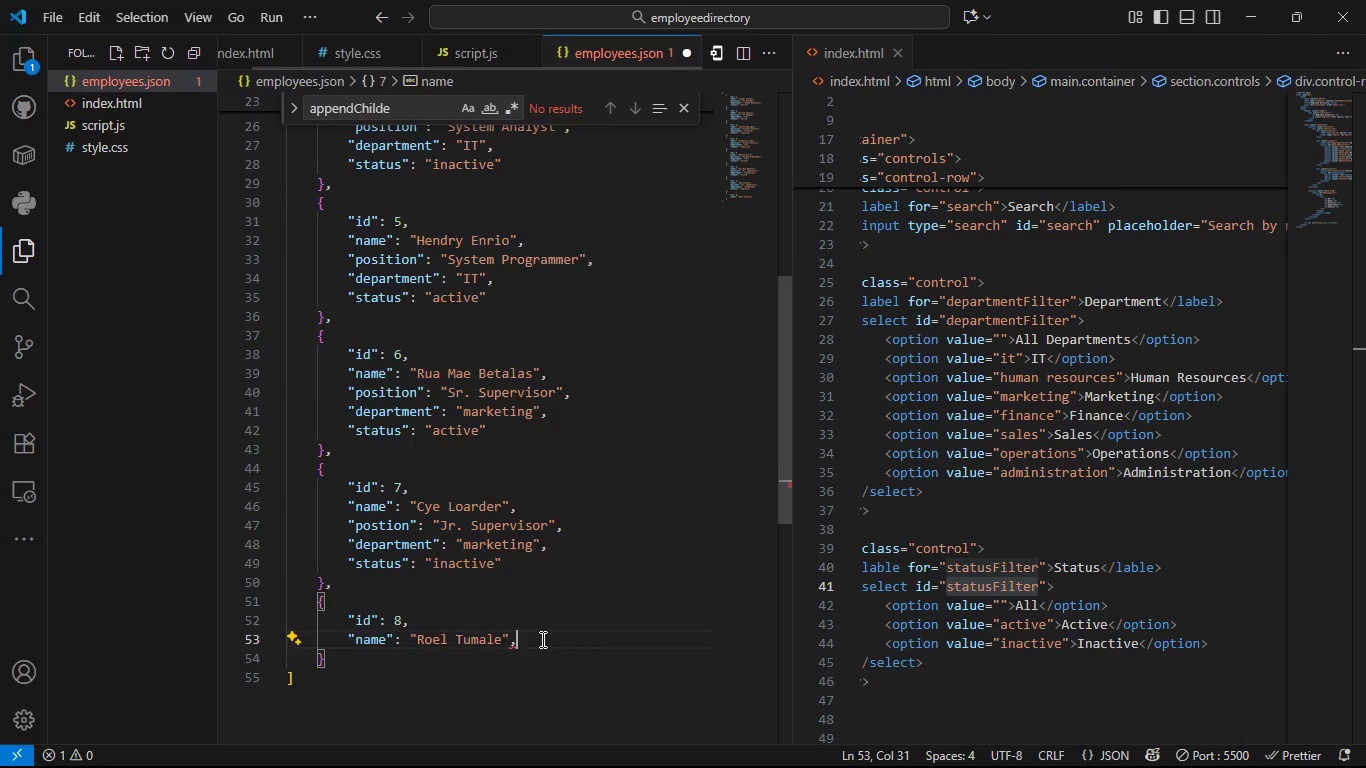 
key(Enter)
 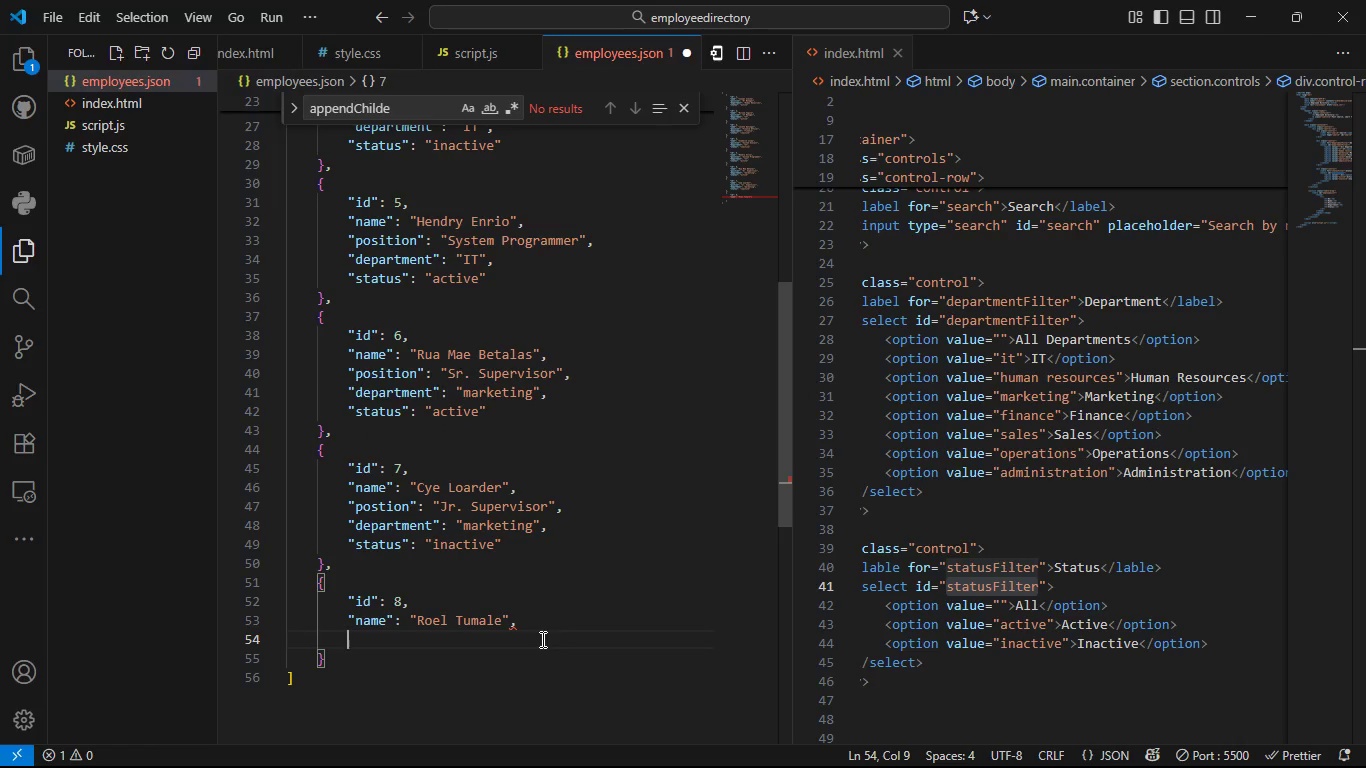 
type("position)
 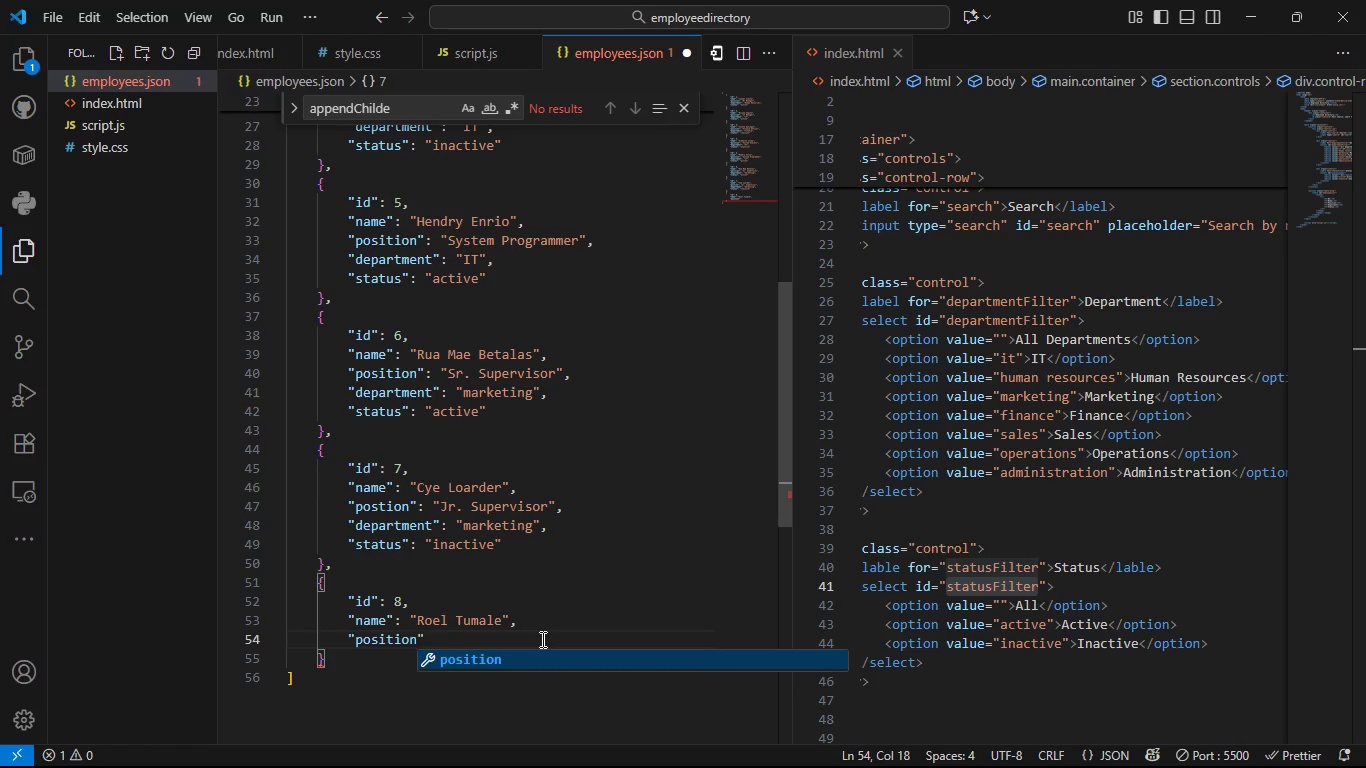 
key(ArrowRight)
 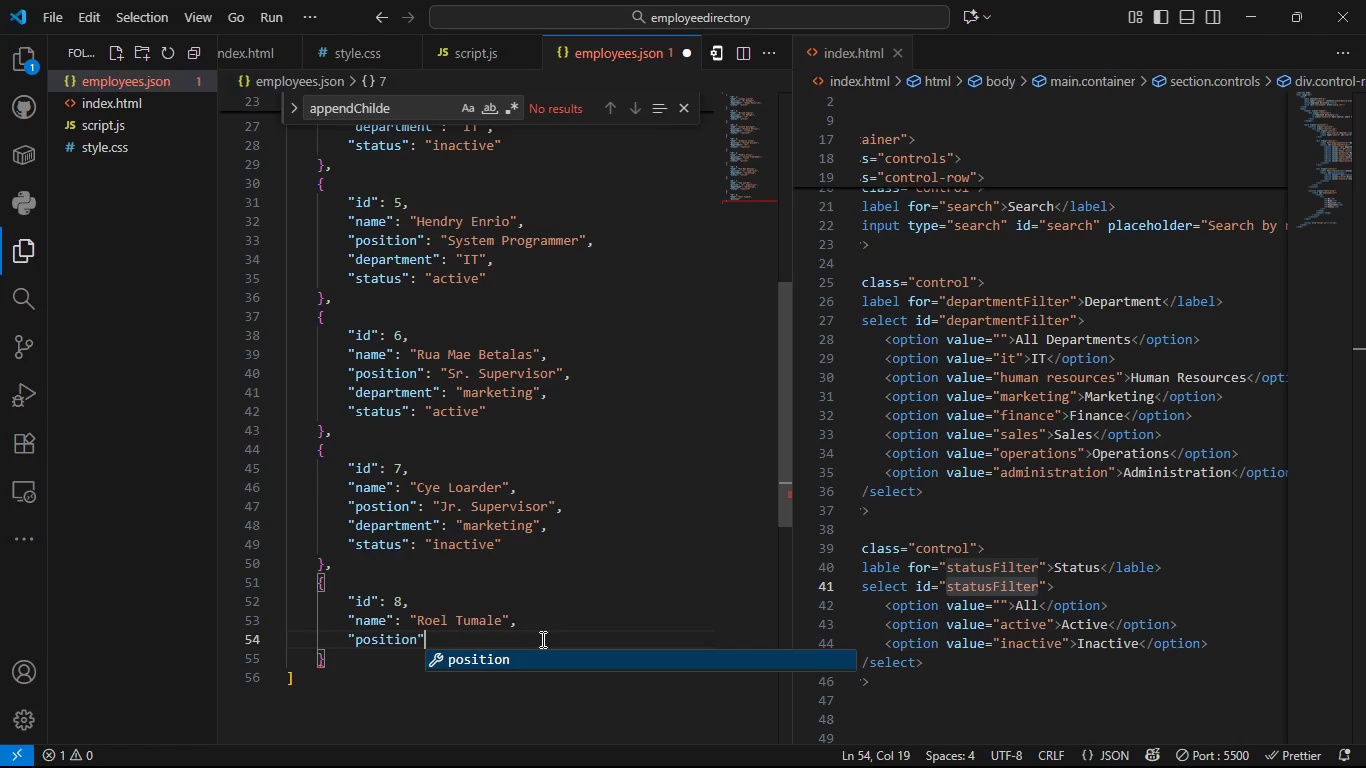 
type(: ')
key(Backspace)
type("System Analyst)
 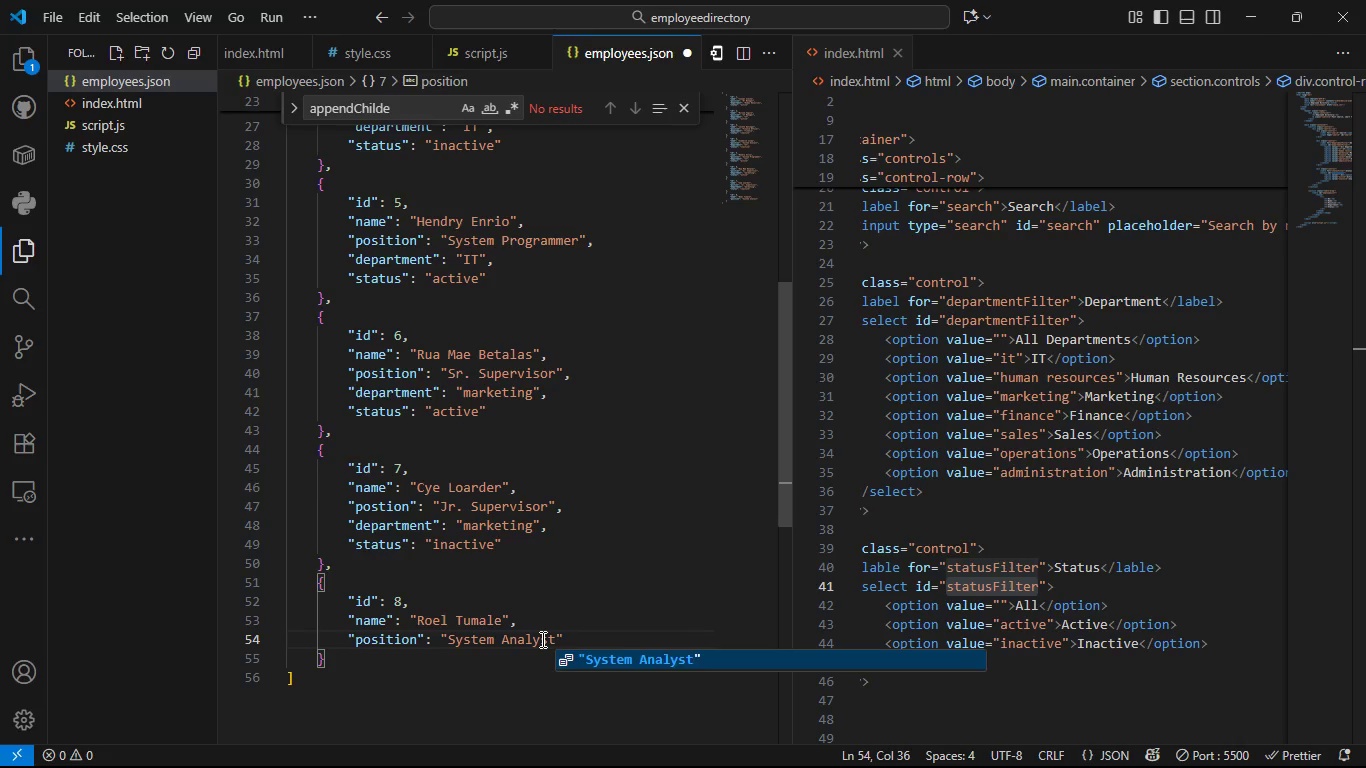 
key(ArrowRight)
 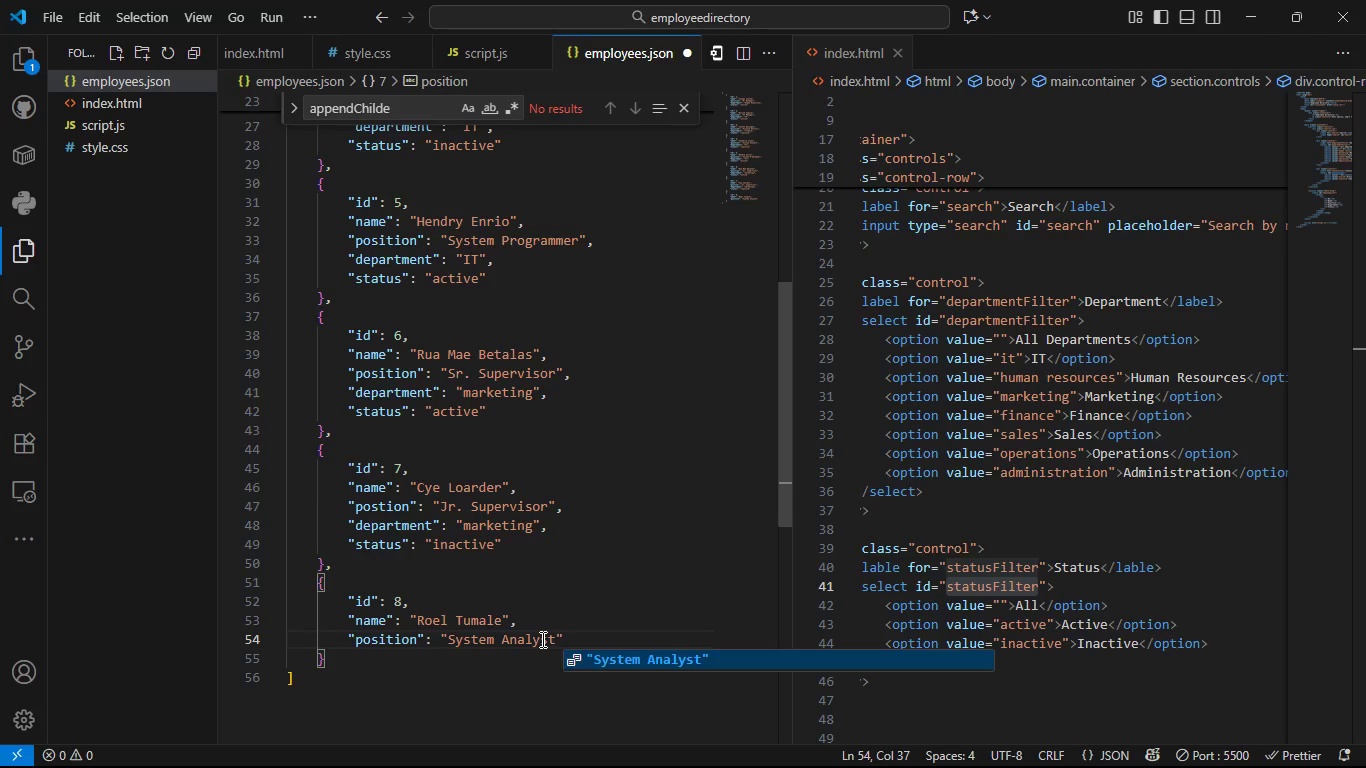 
key(Comma)
 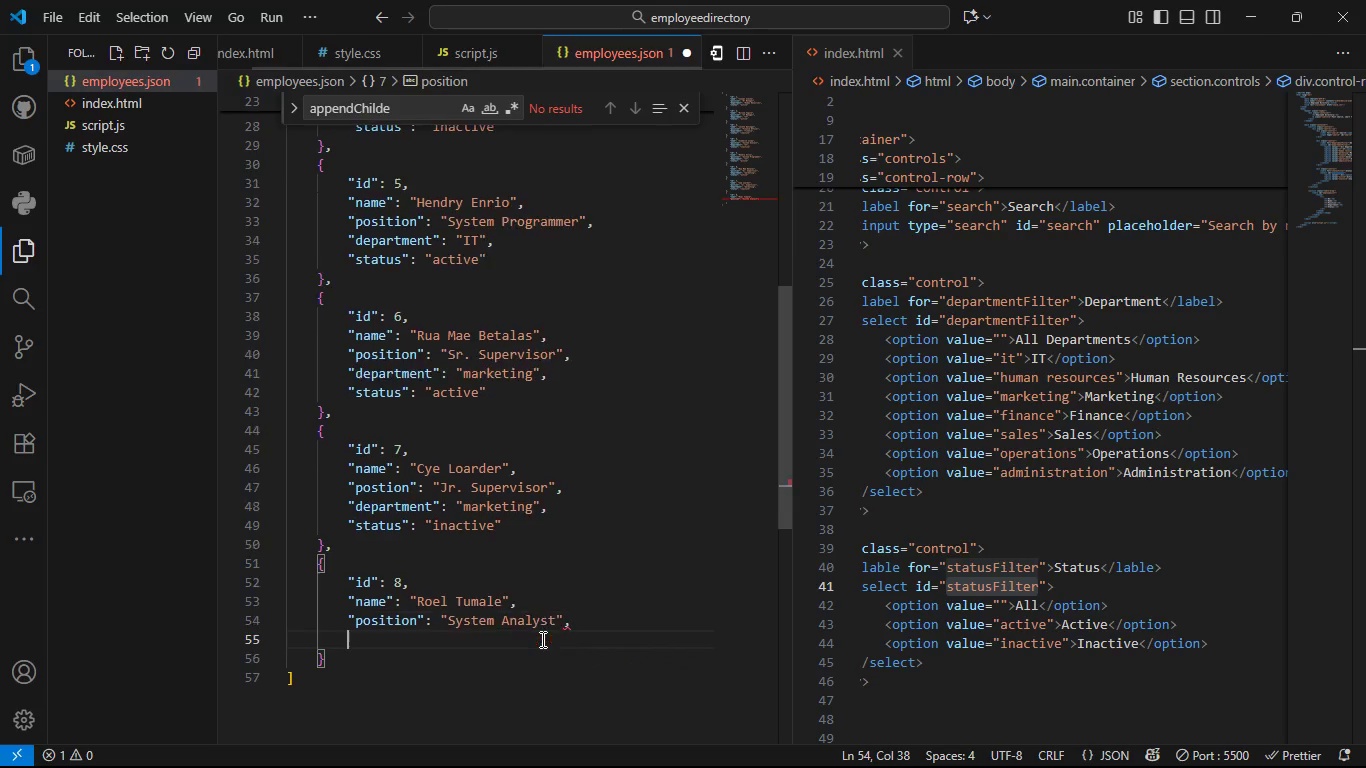 
key(Enter)
 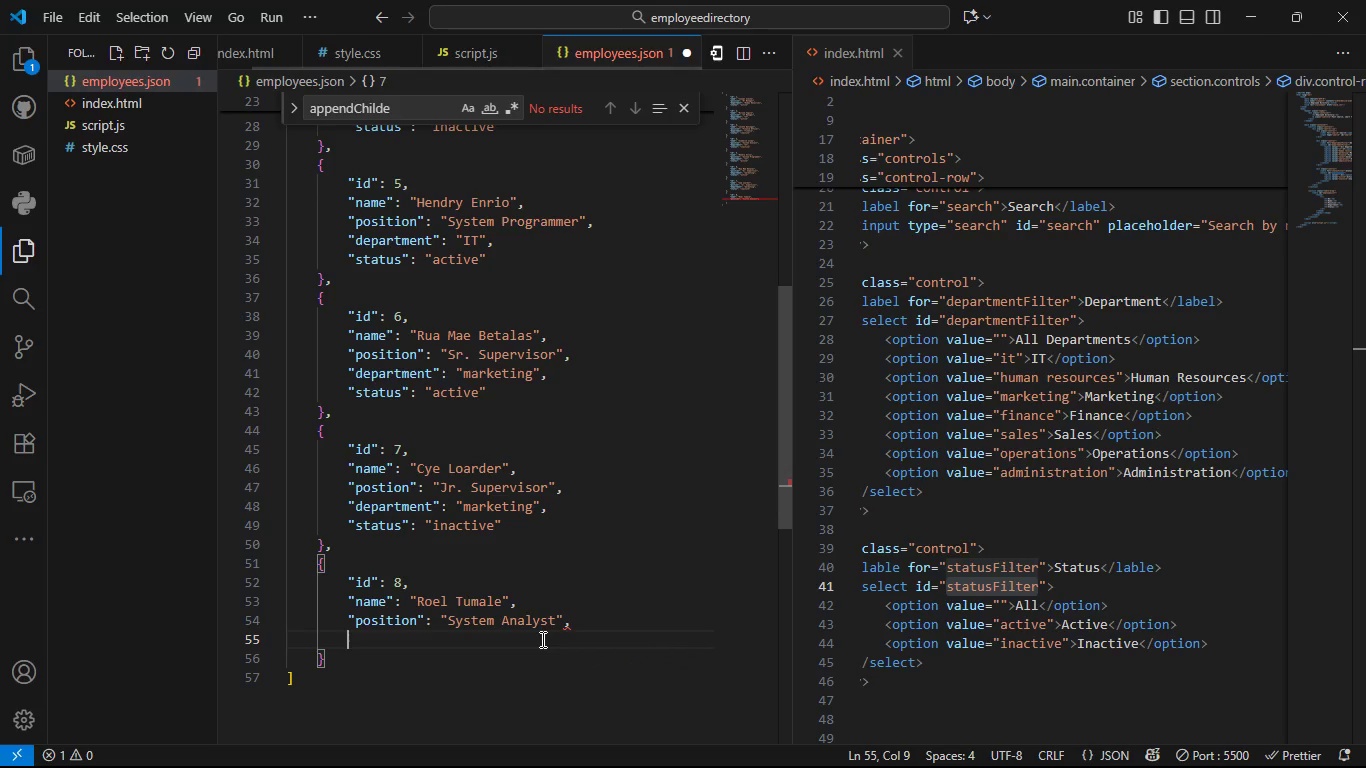 
type(:d)
key(Backspace)
key(Backspace)
type("dpe)
key(Backspace)
key(Backspace)
type(epartment)
 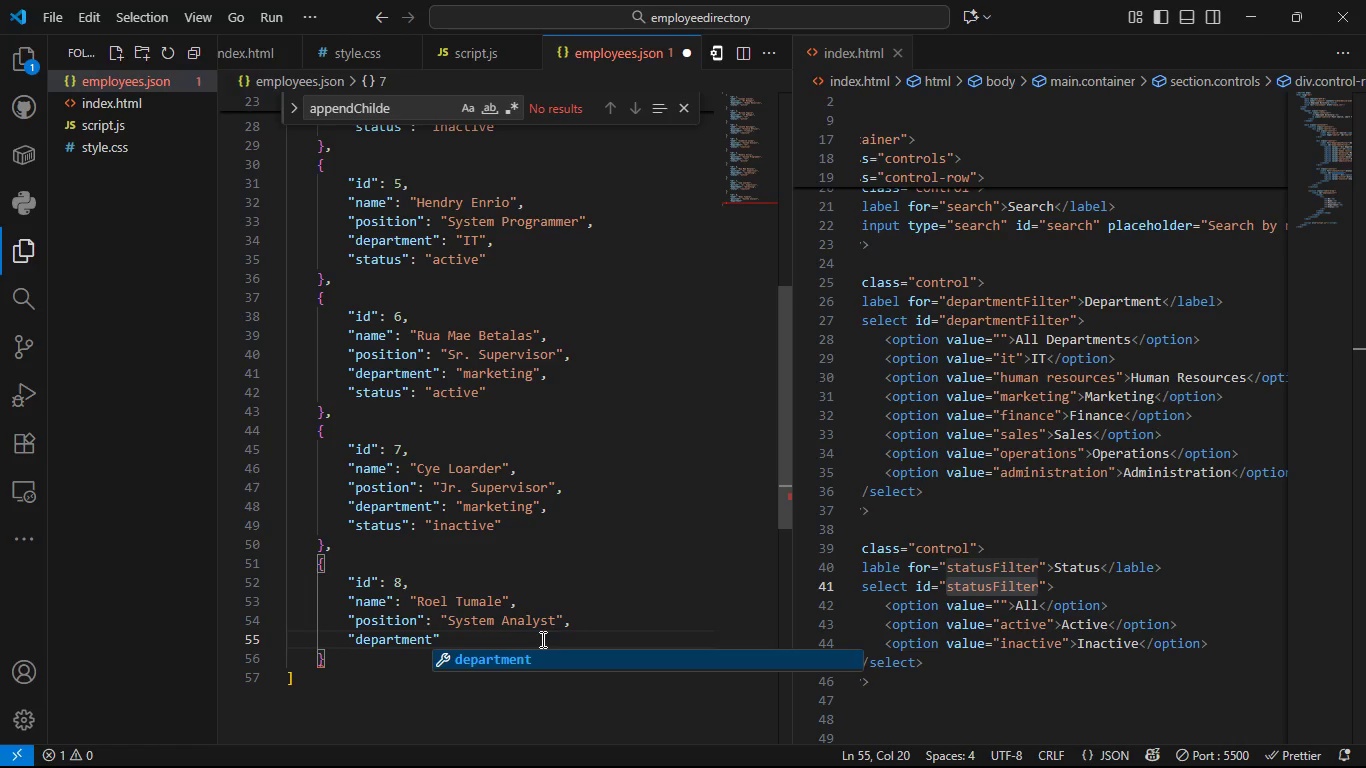 
key(ArrowRight)
 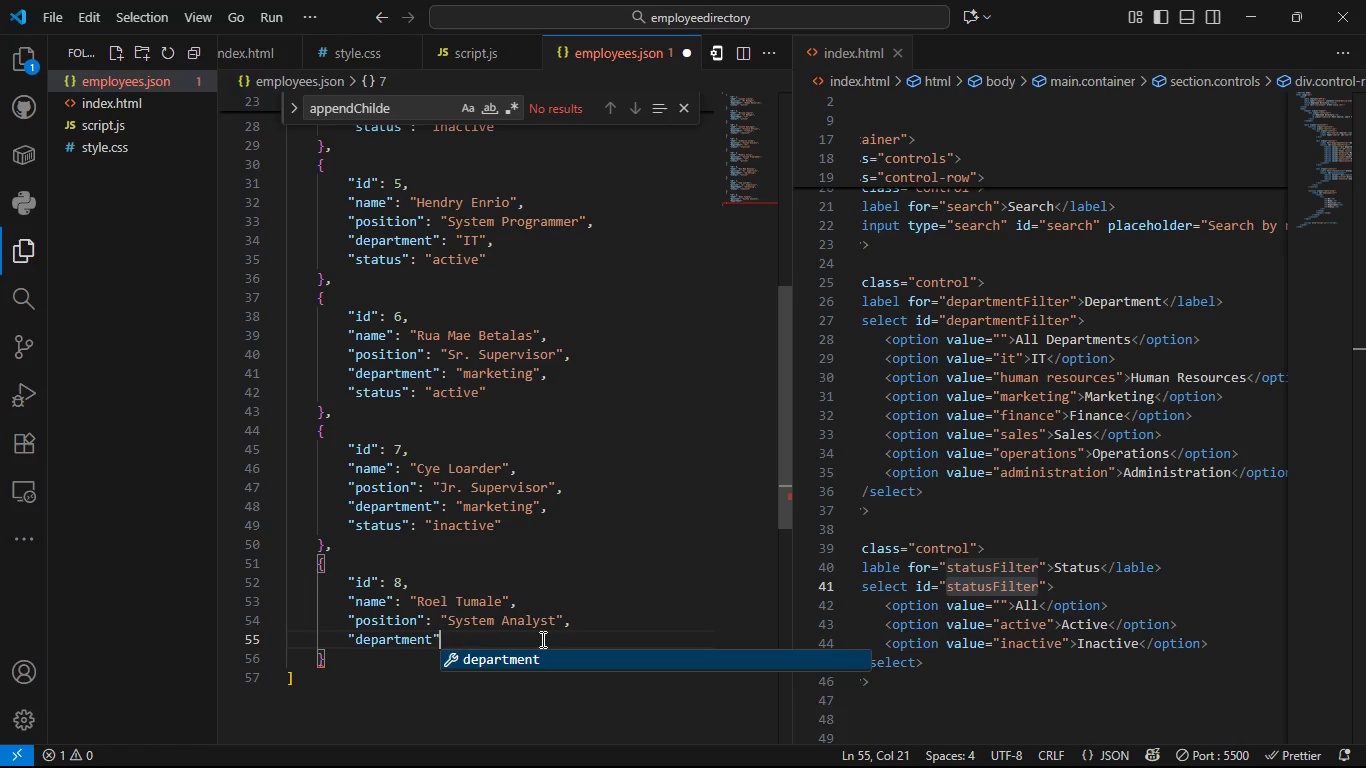 
type(: "if)
key(Backspace)
key(Backspace)
type(O)
key(Backspace)
type(IT)
 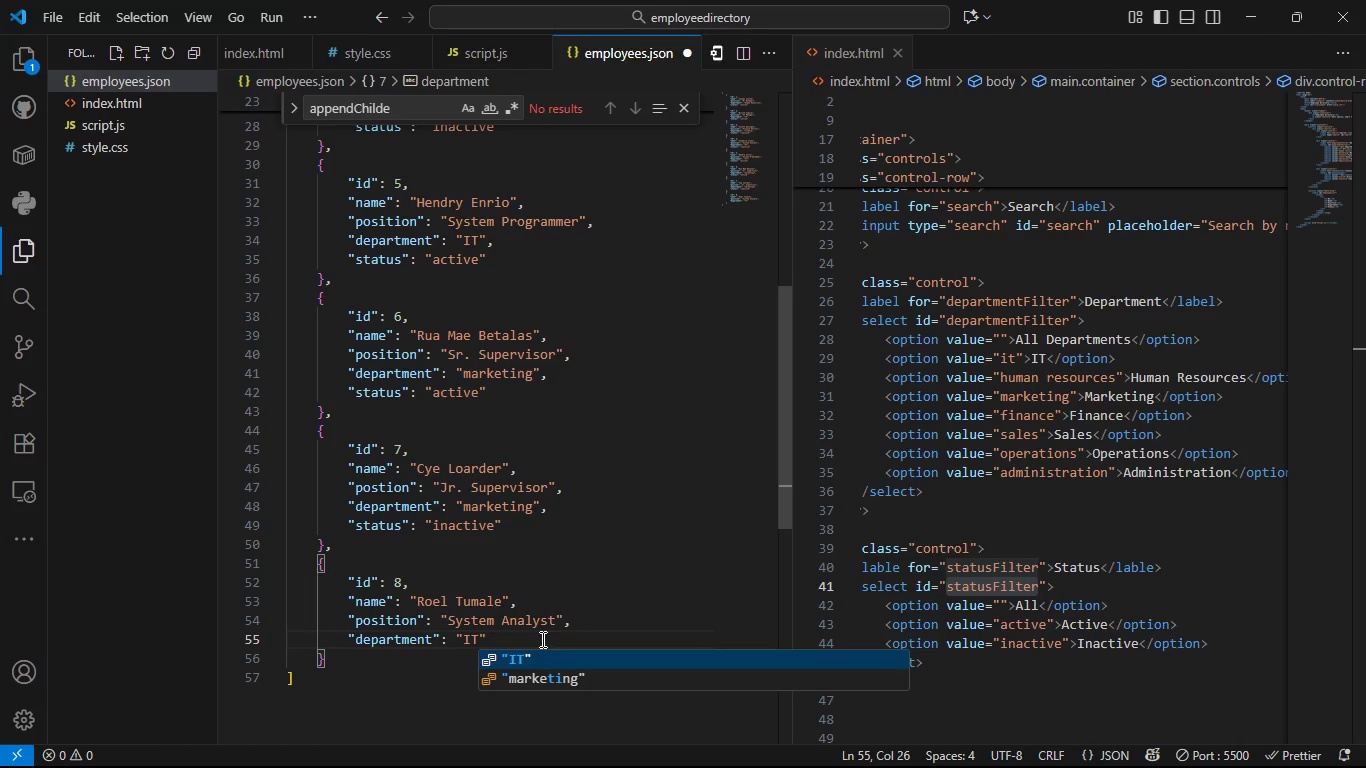 
key(ArrowRight)
 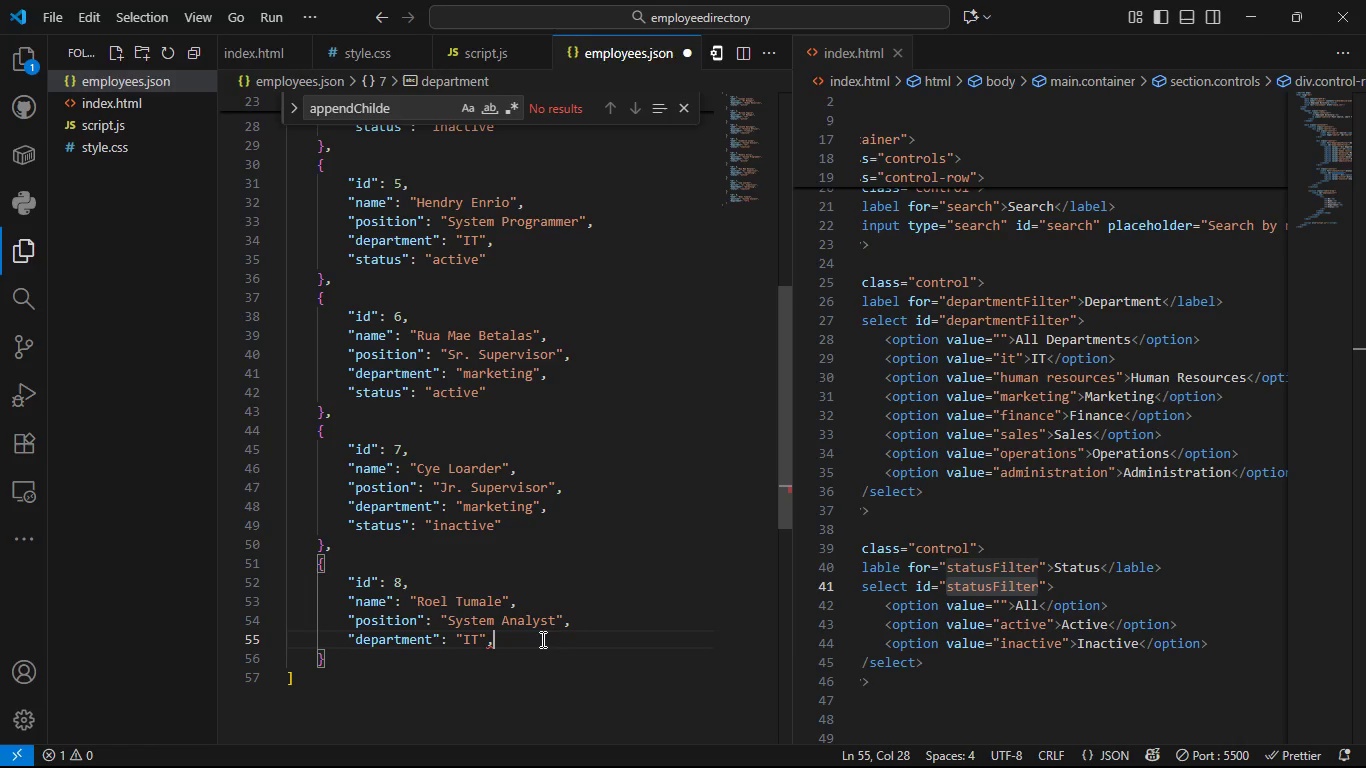 
key(Comma)
 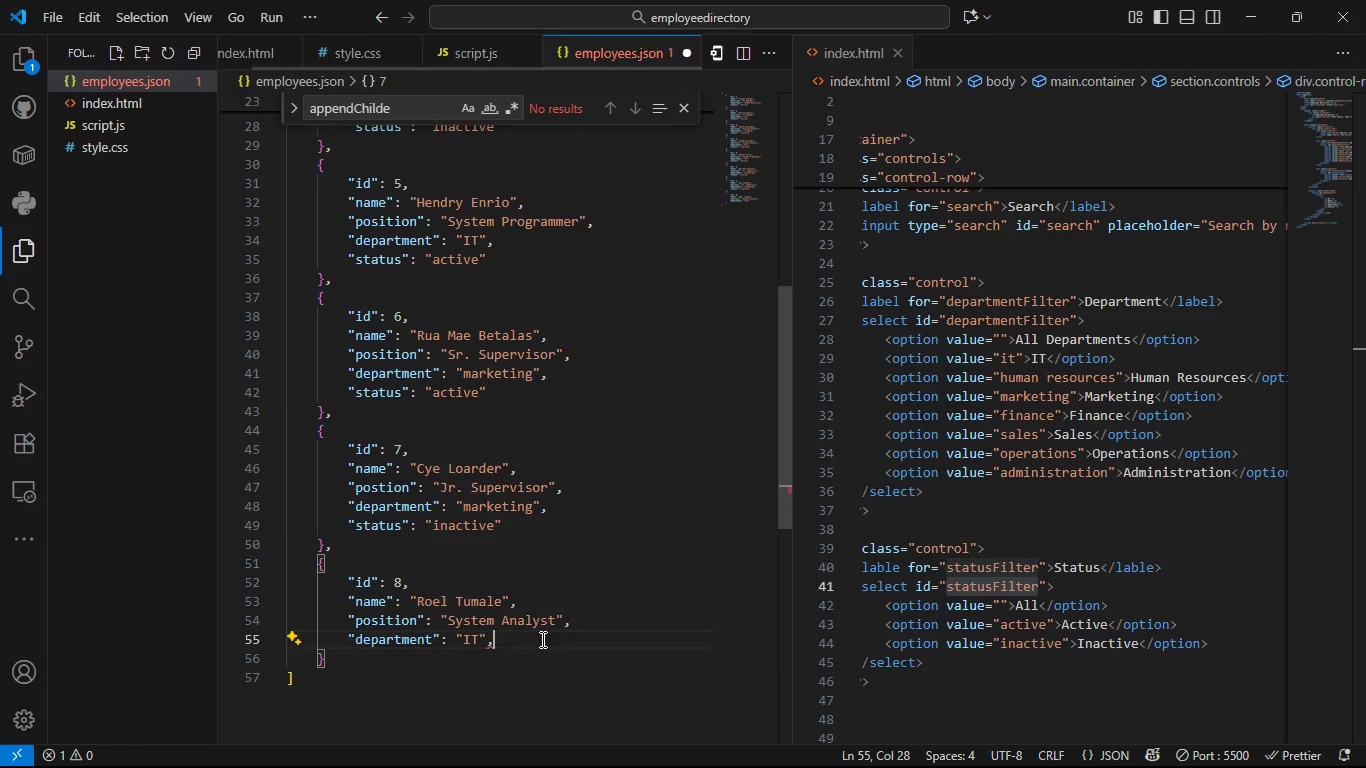 
key(Enter)
 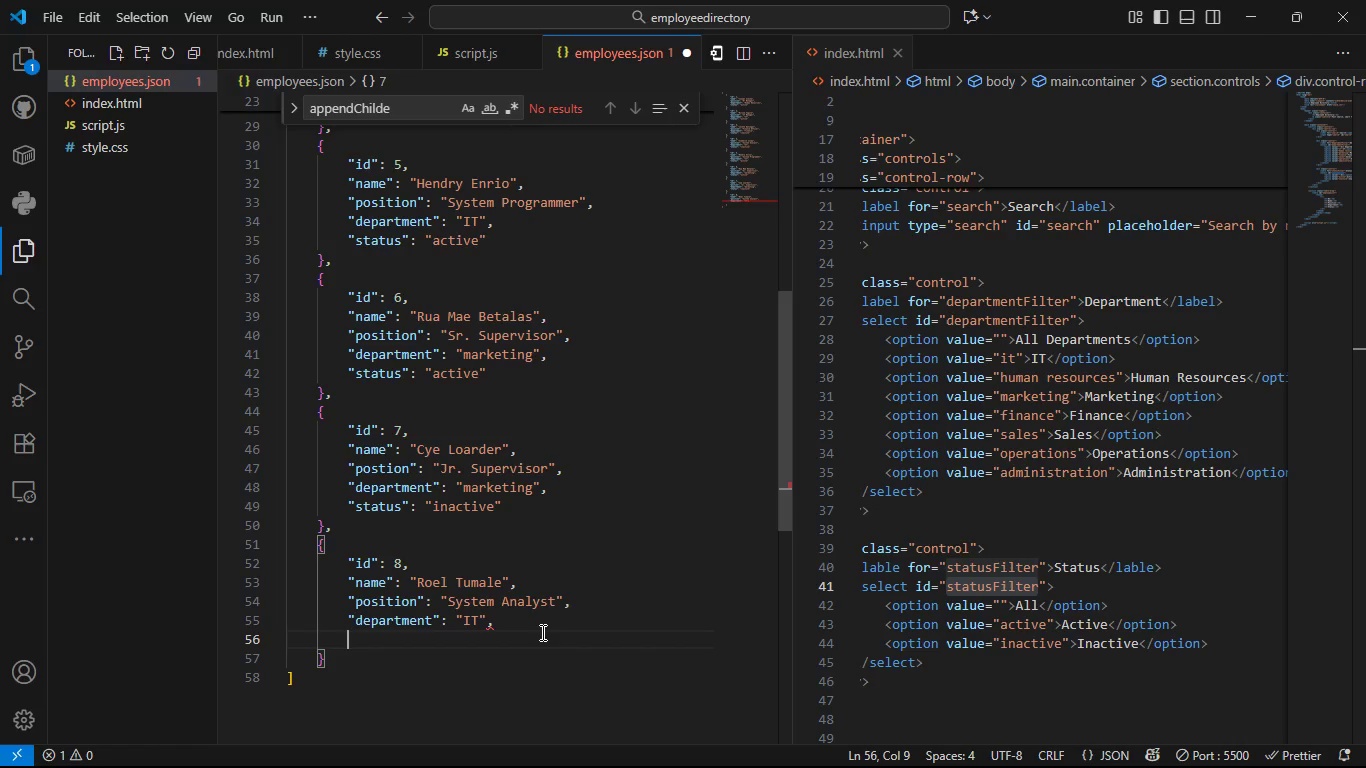 
type(s)
key(Backspace)
type("stats)
key(Backspace)
type(us)
 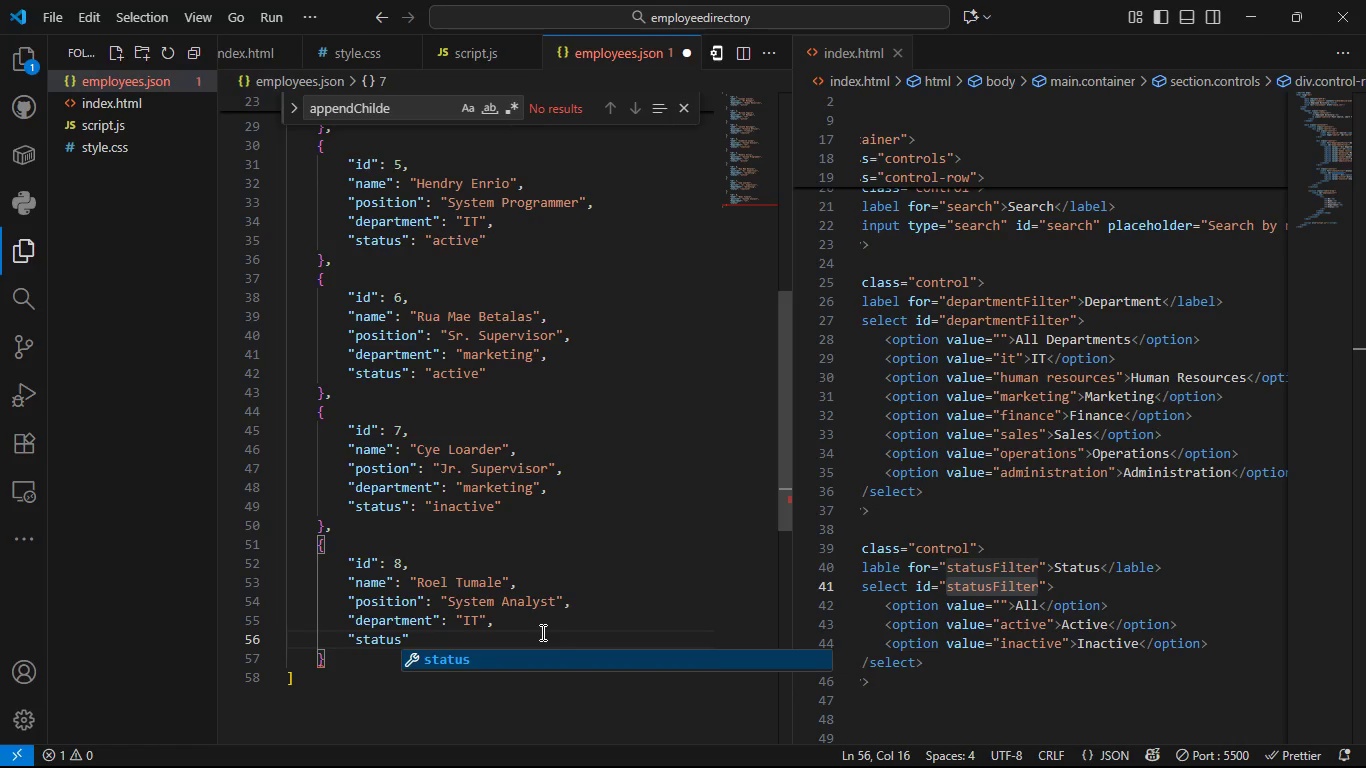 
key(ArrowRight)
 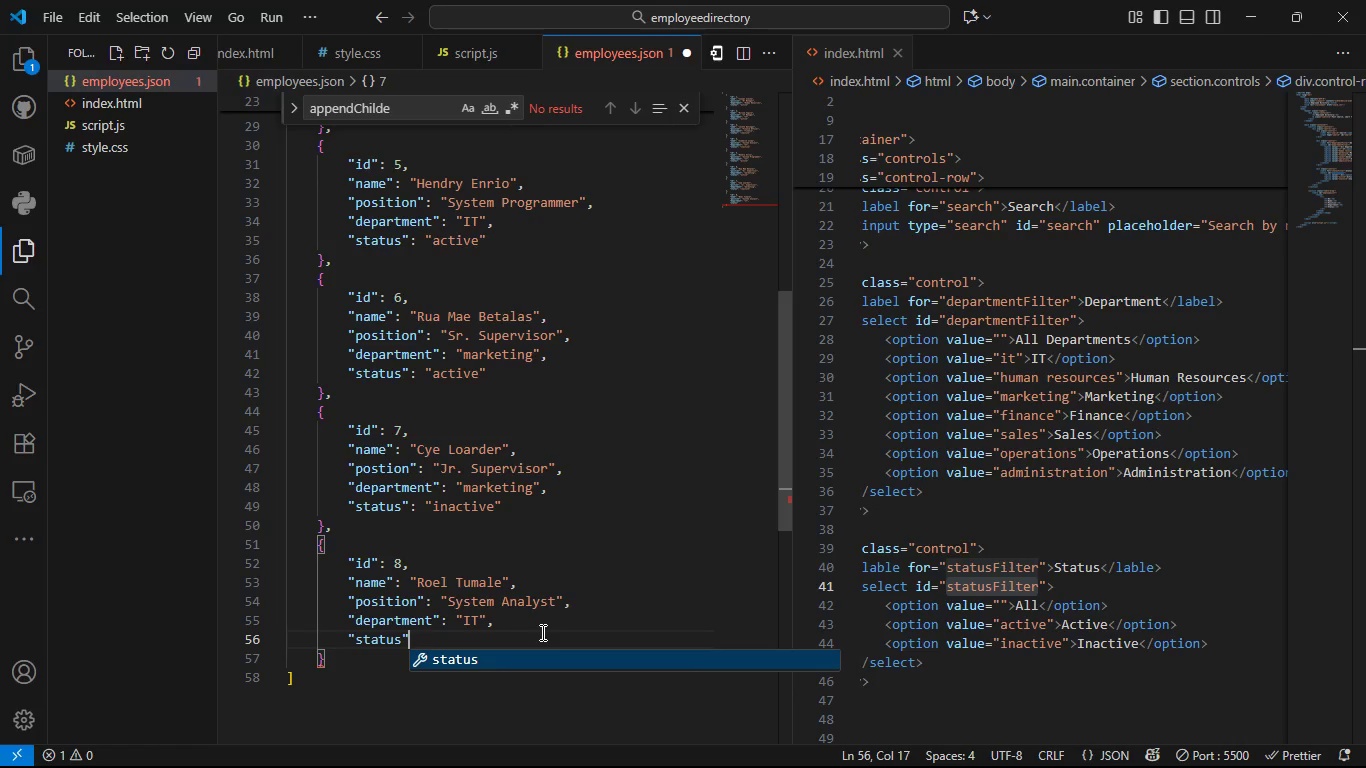 
type(: ')
key(Backspace)
type("active)
 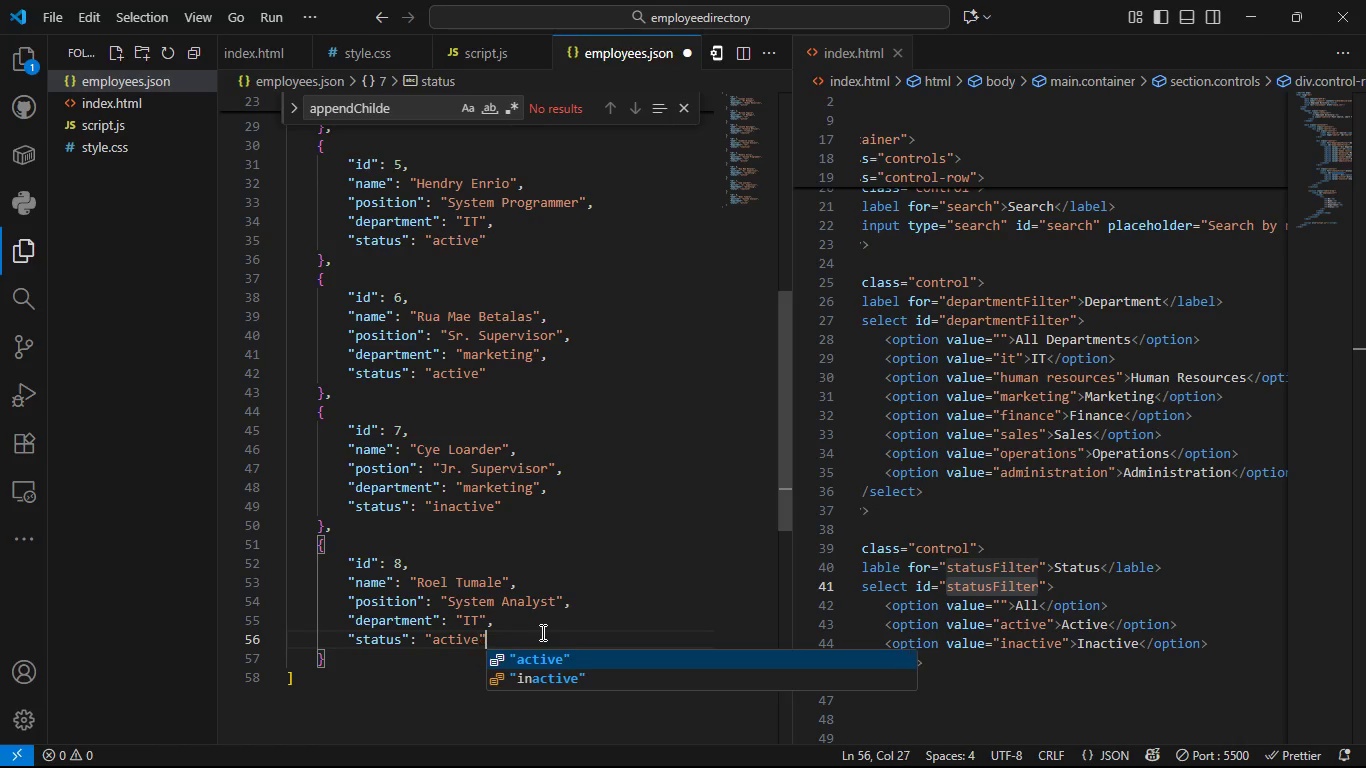 
key(ArrowRight)
 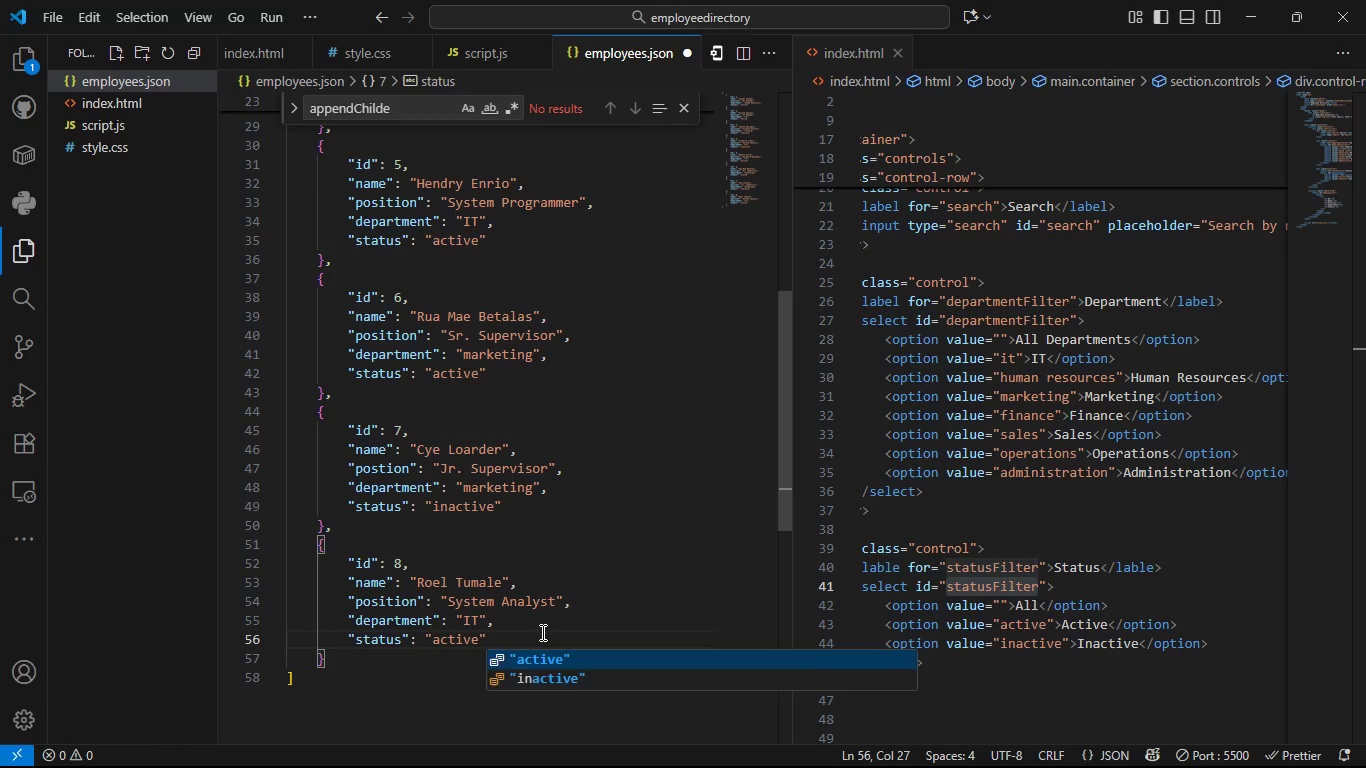 
key(Comma)
 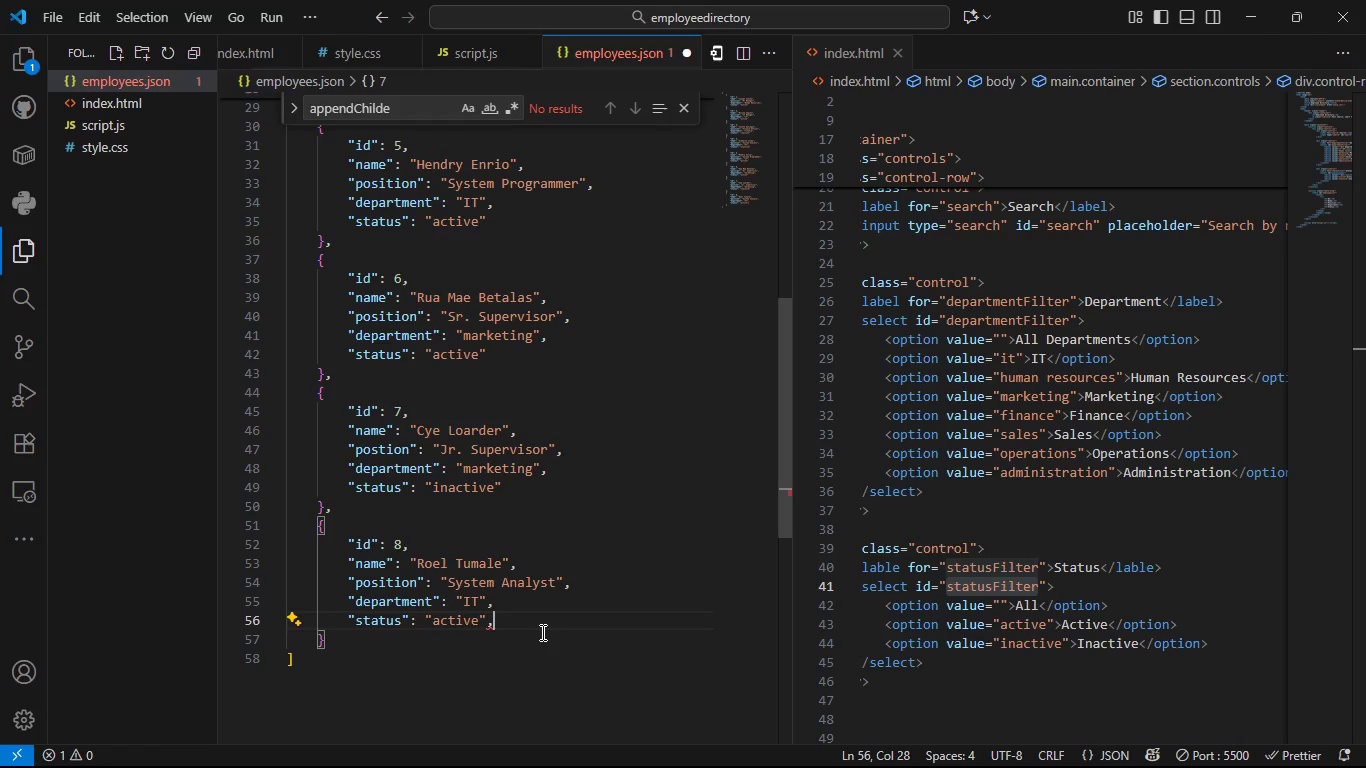 
key(Backspace)
 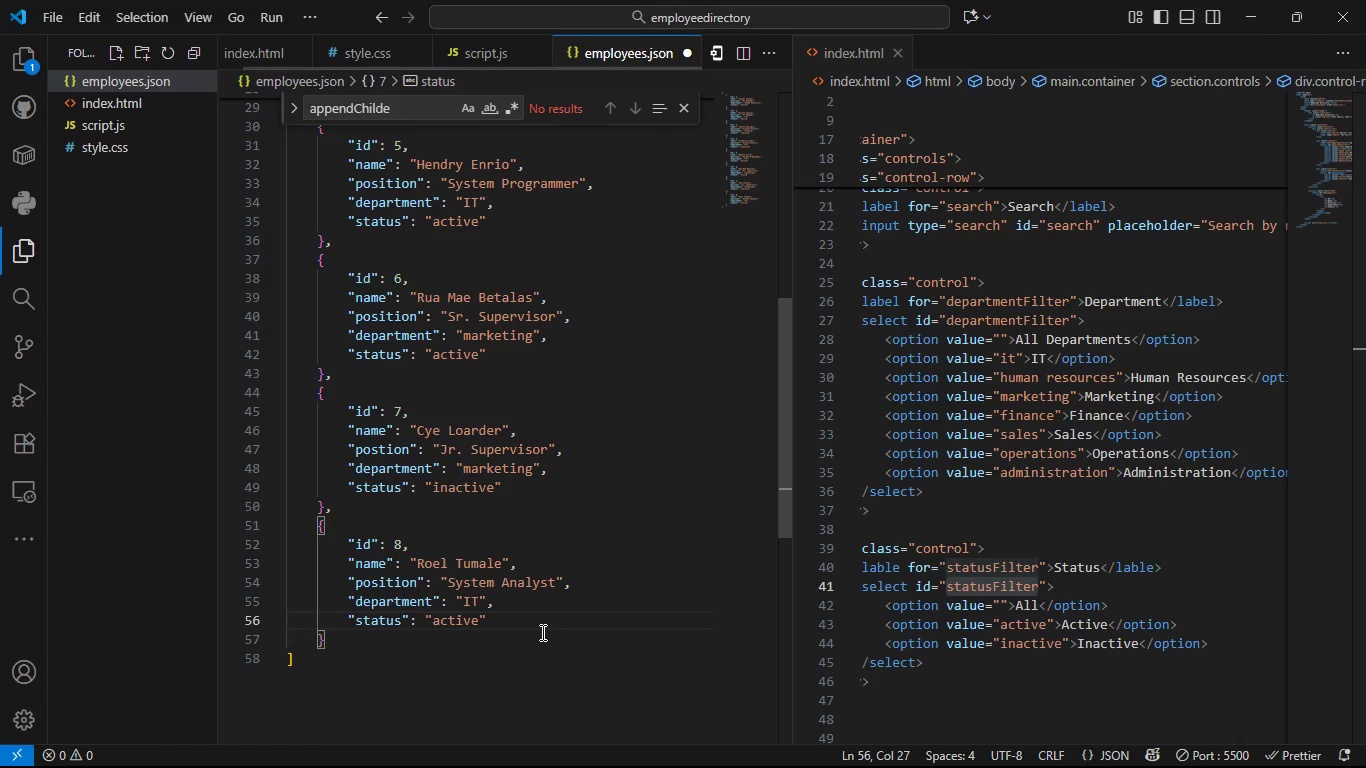 
key(Control+S)
 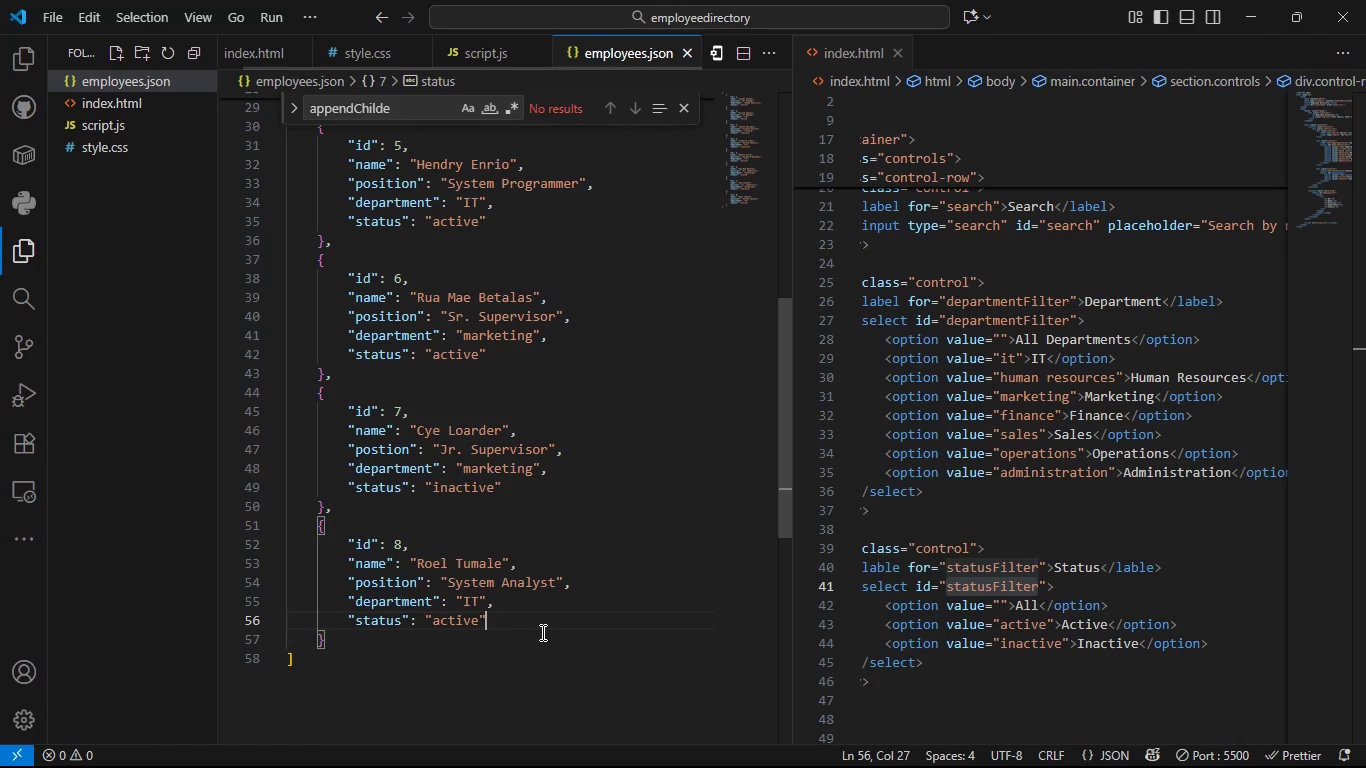 
key(Alt+Tab)